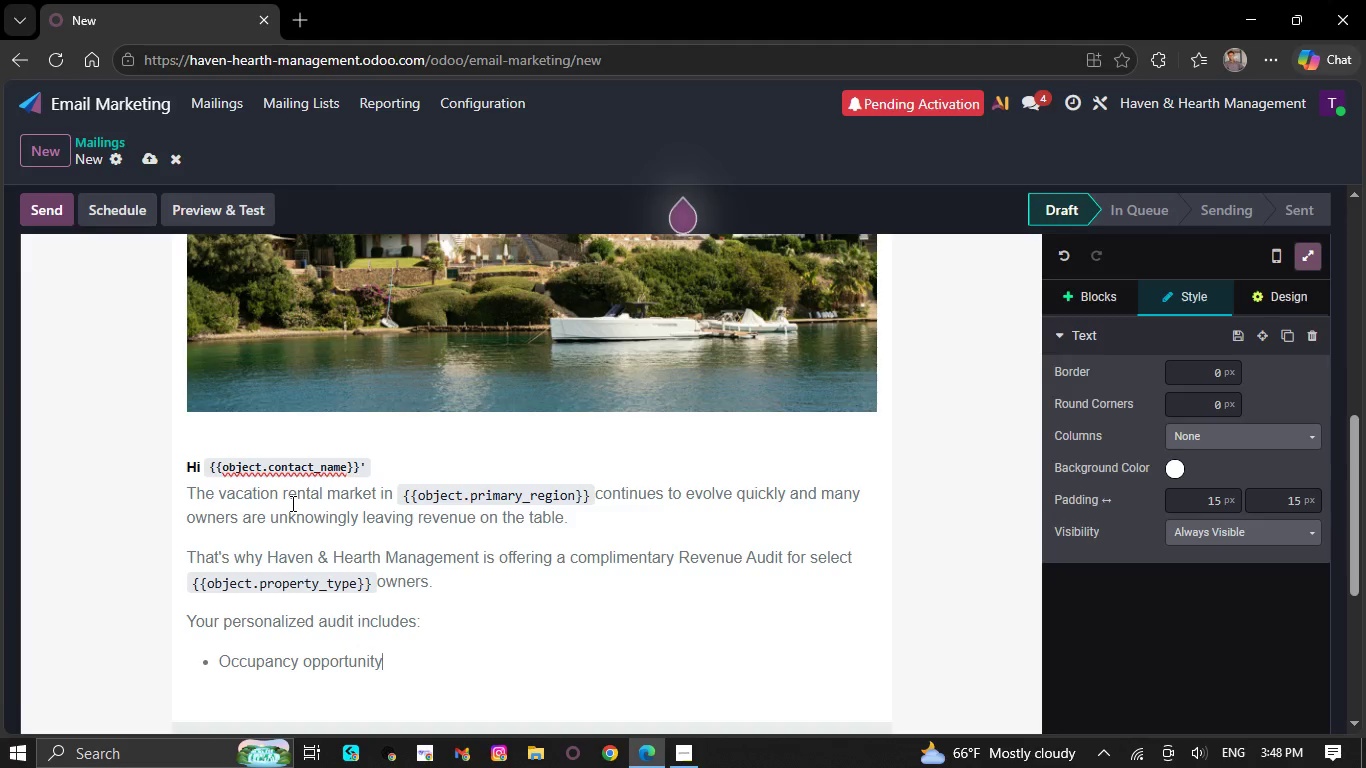 
type( review)
key(NumpadEnter)
type(Competitive pricing analysis)
key(NumpadEnter)
type(Guest screening assessment)
key(NumpadEnter)
type(L)
 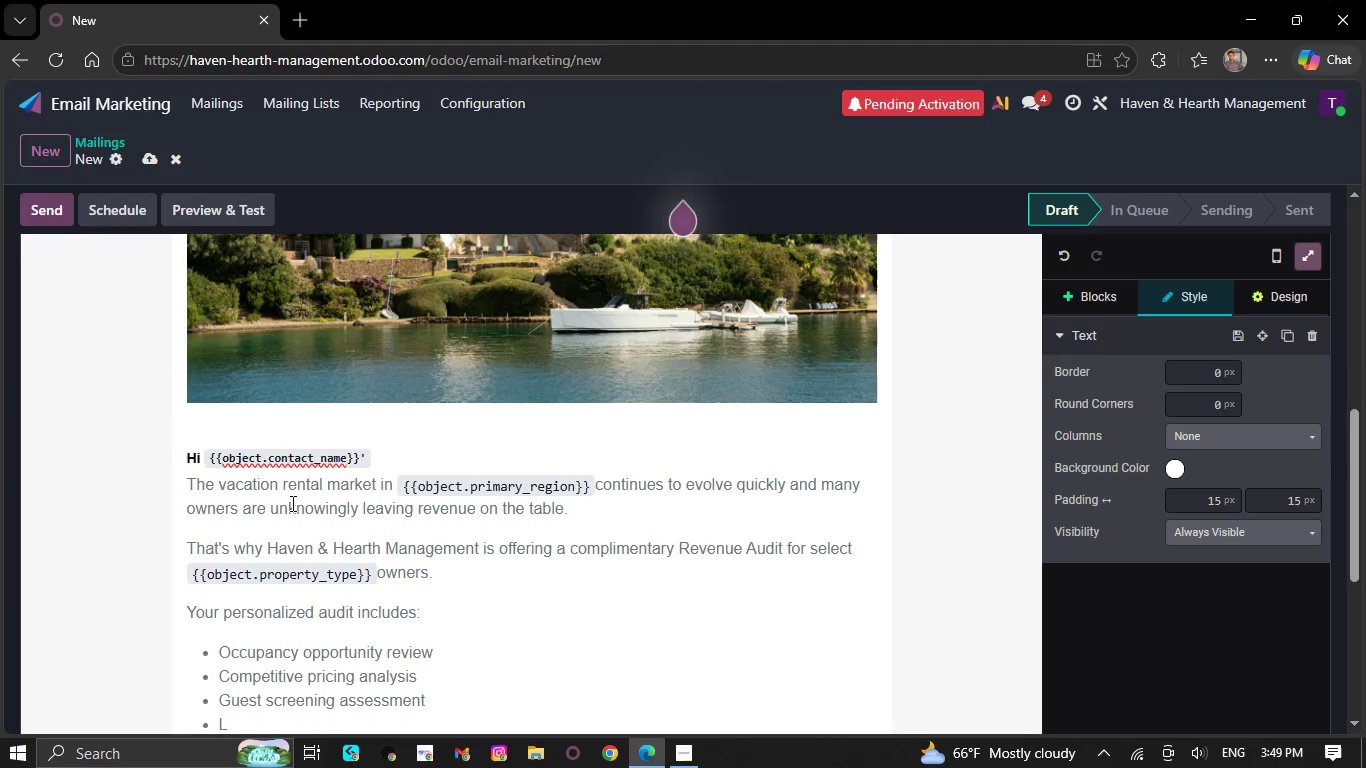 
scroll: coordinate [291, 503], scroll_direction: down, amount: 1.0
 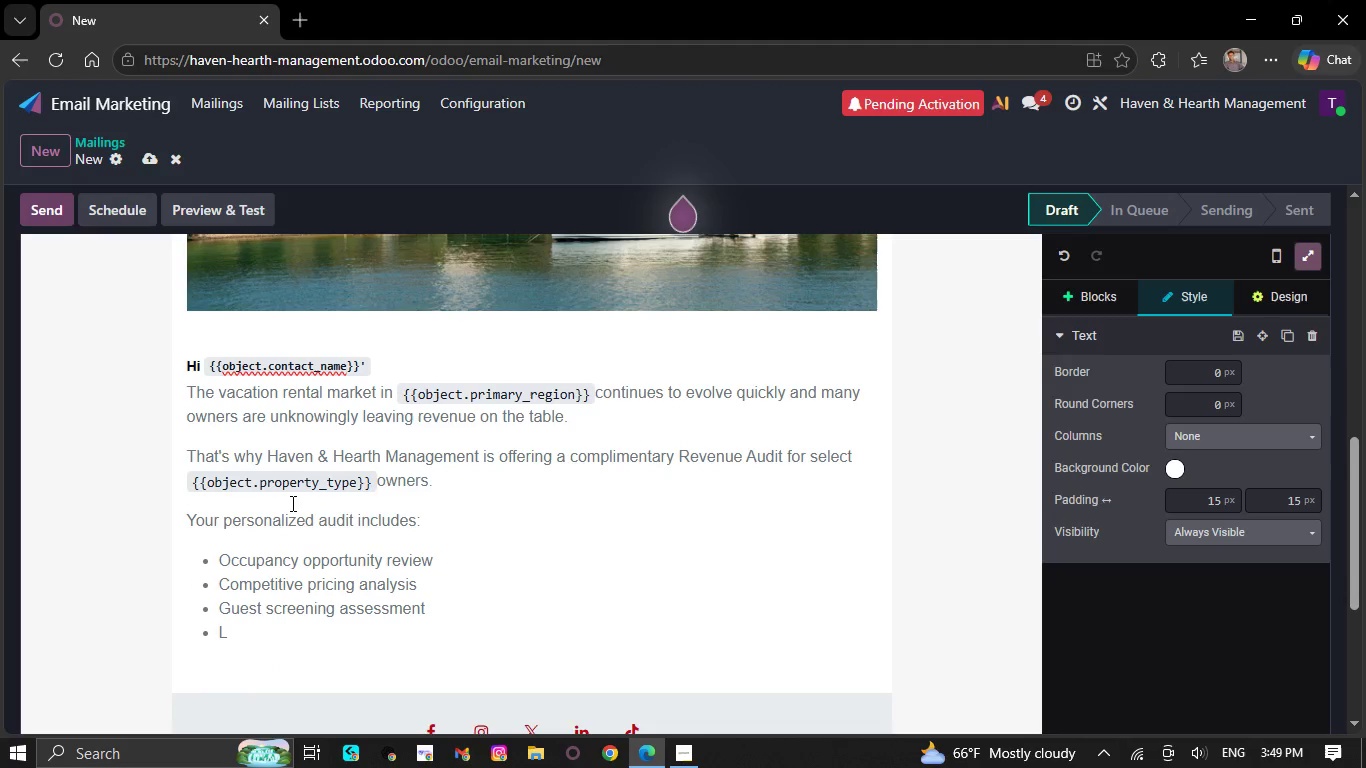 
type(isting perfo)
 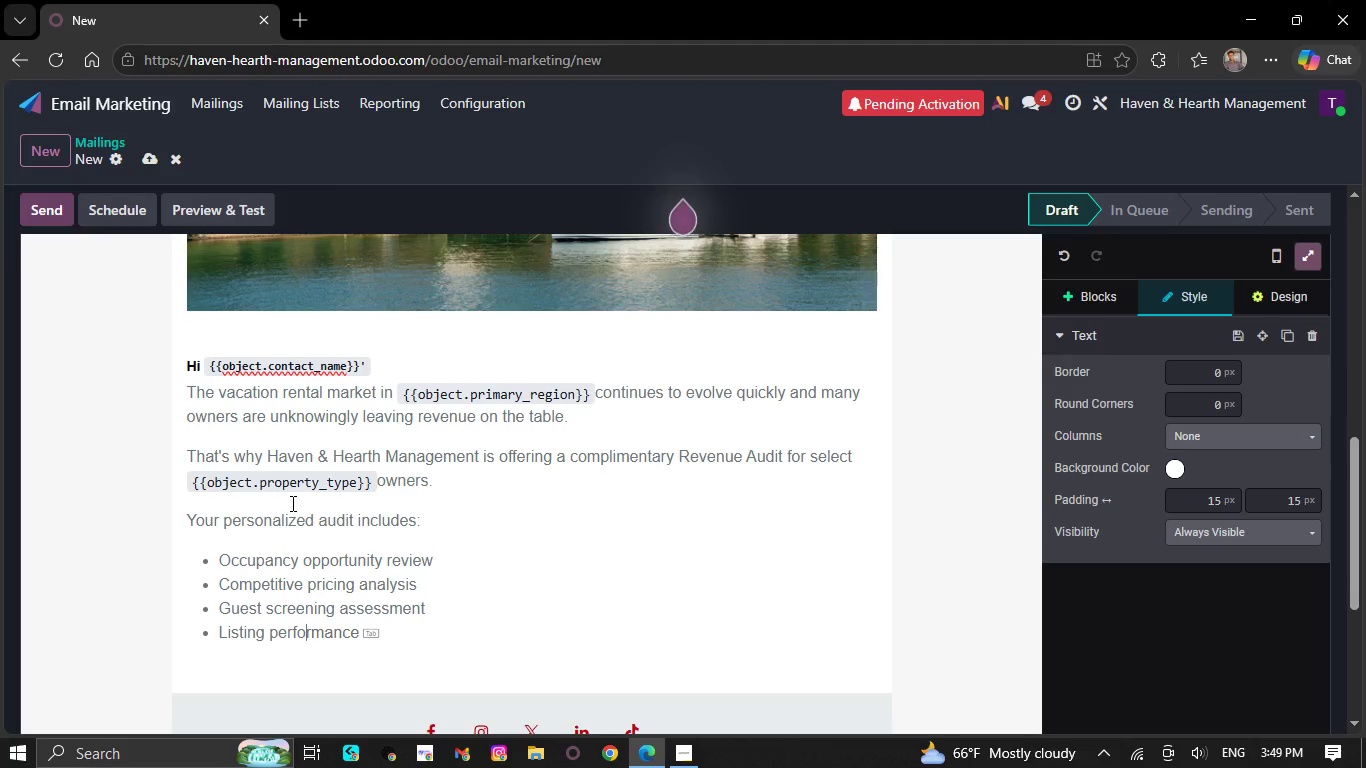 
type(rmance recommendations)
key(NumpadEnter)
type(Revenue growth projectios)
key(NumpadEnter)
type(=)
key(Backspace)
key(Backspace)
key(Backspace)
type(There's no oblig)
key(Tab)
 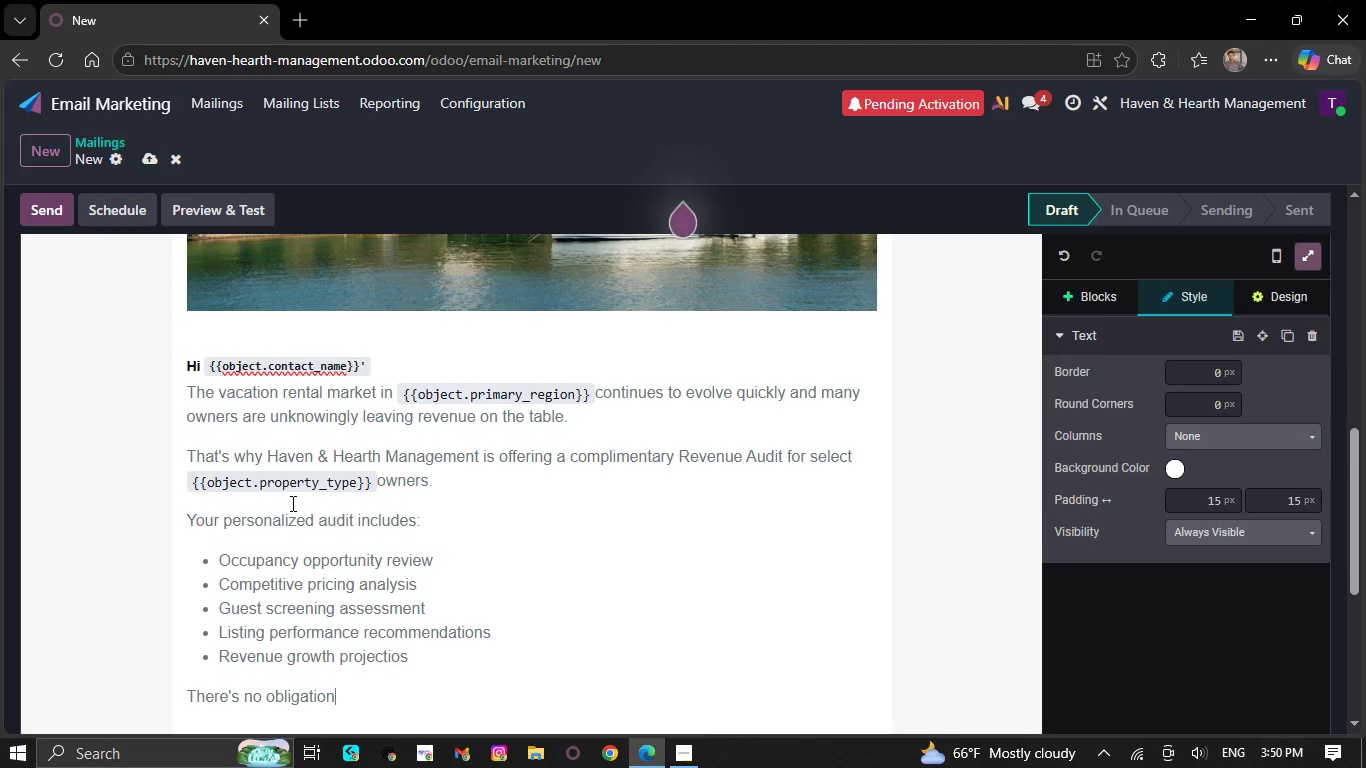 
type( - just actionable insights tailored of your property and ma)
 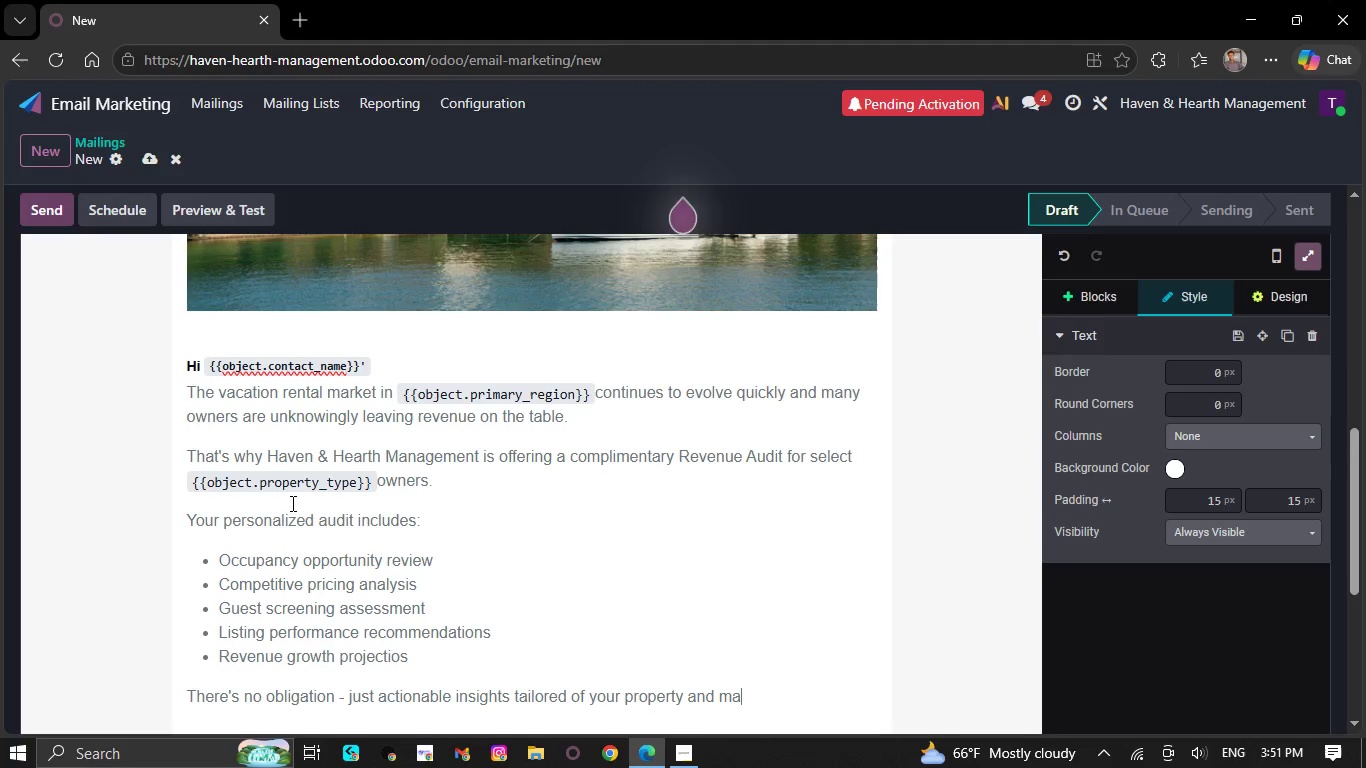 
type(rket.)
 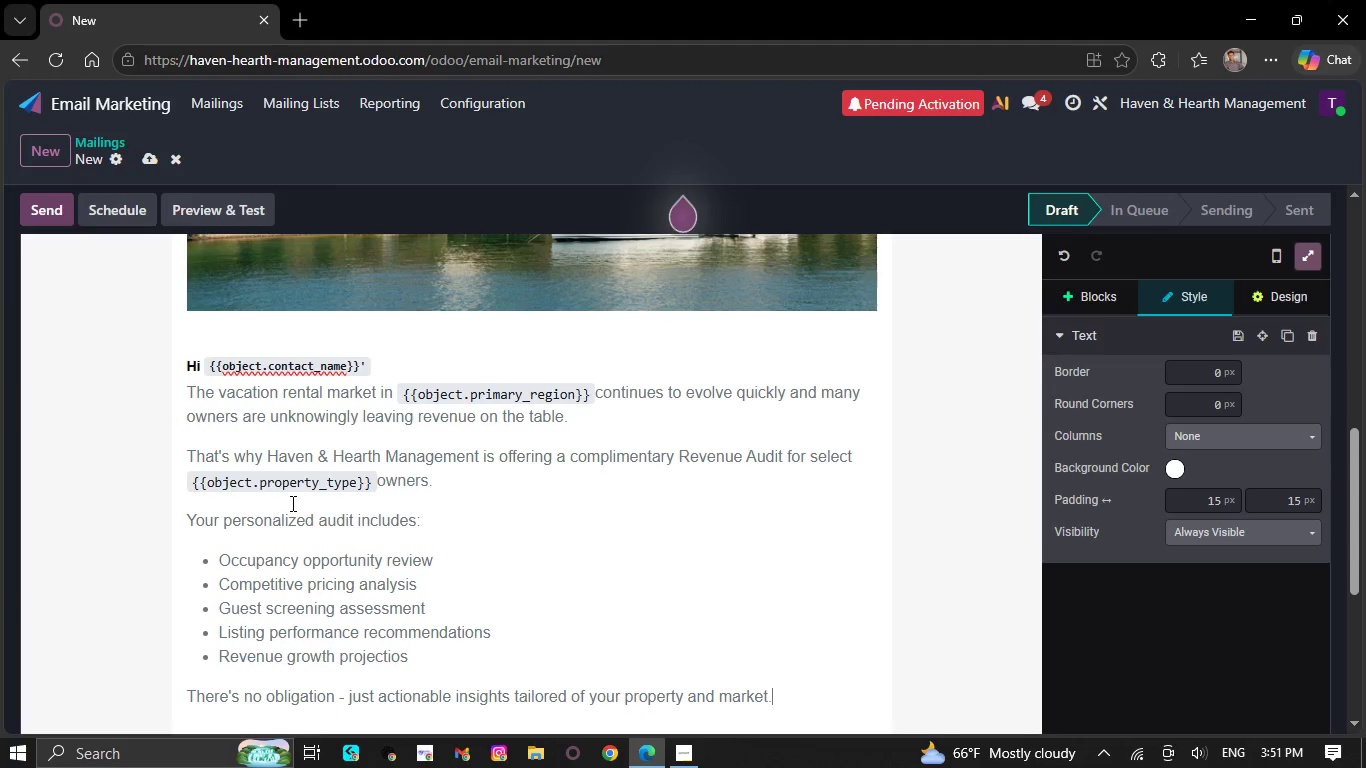 
scroll: coordinate [306, 472], scroll_direction: down, amount: 2.0
 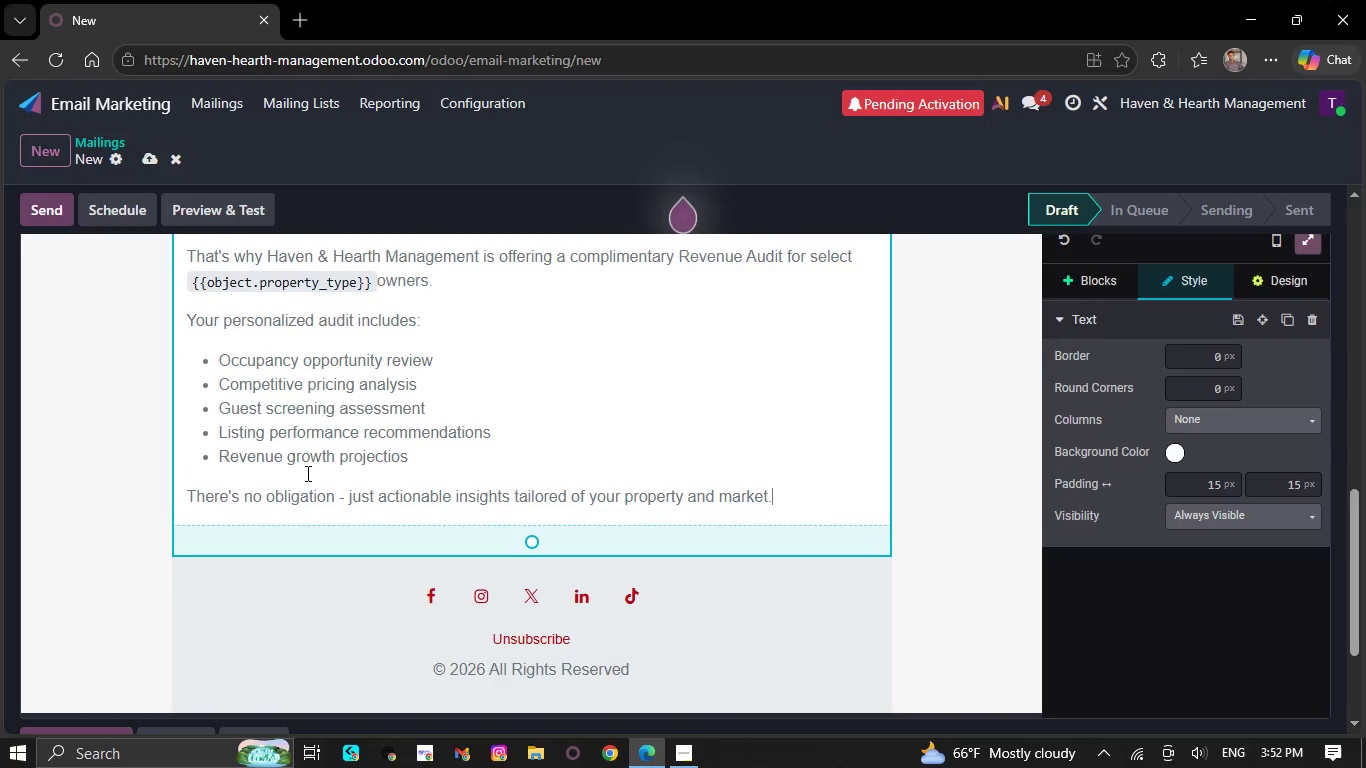 
wait(6.91)
 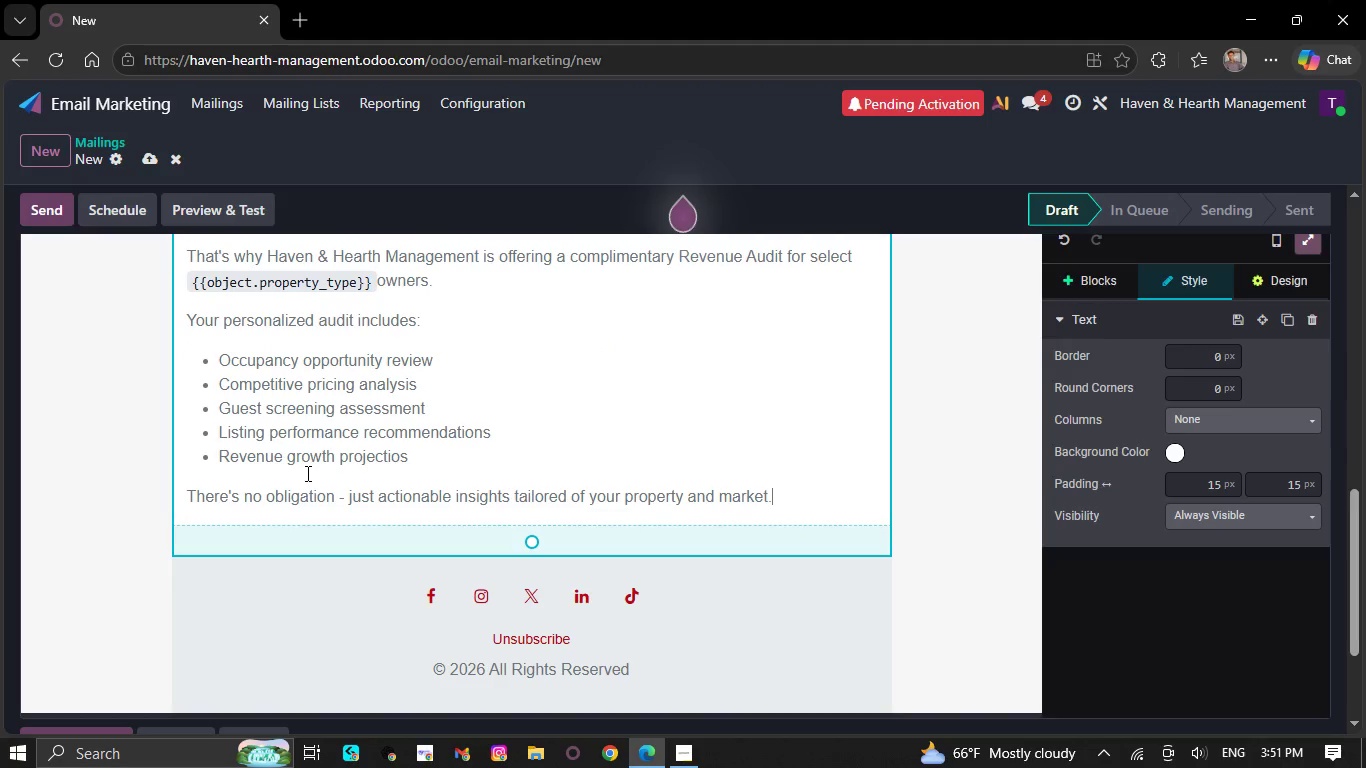 
key(NumpadEnter)
 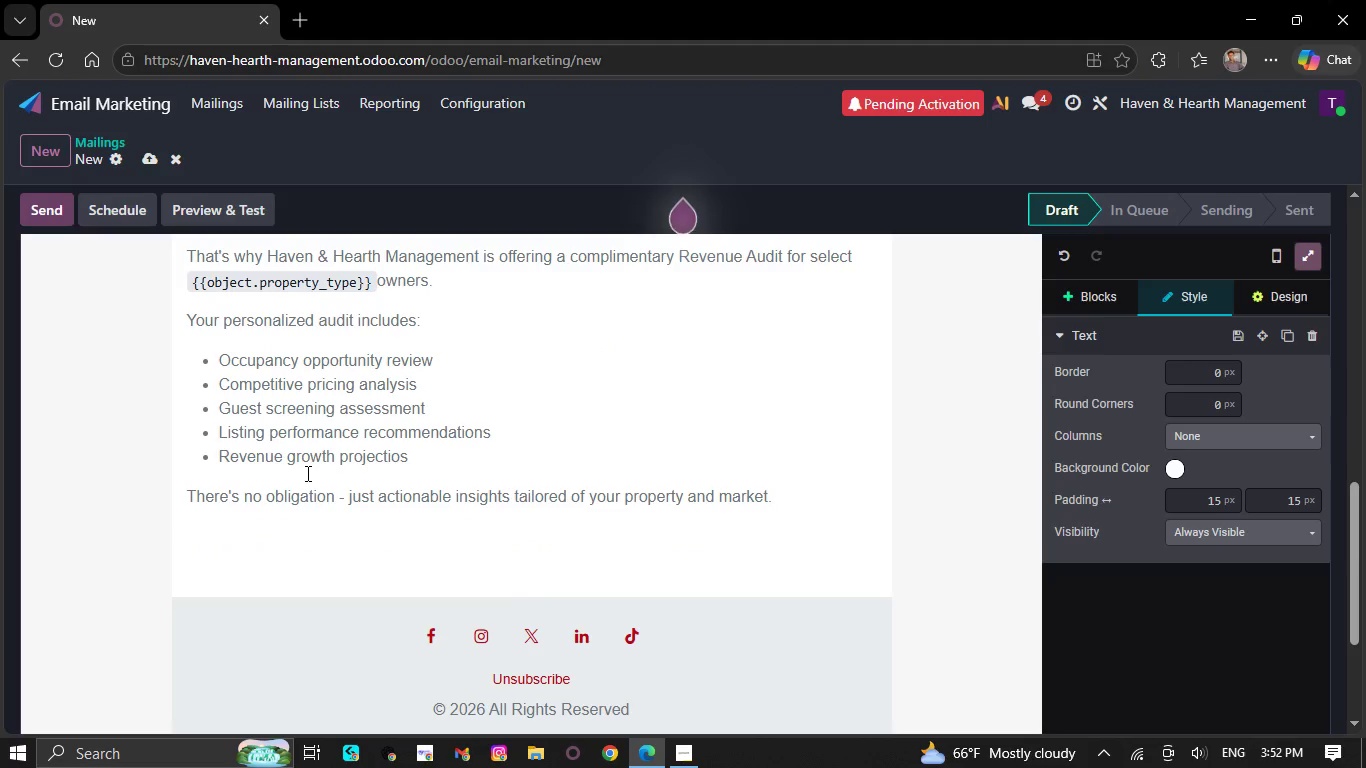 
key(CapsLock)
 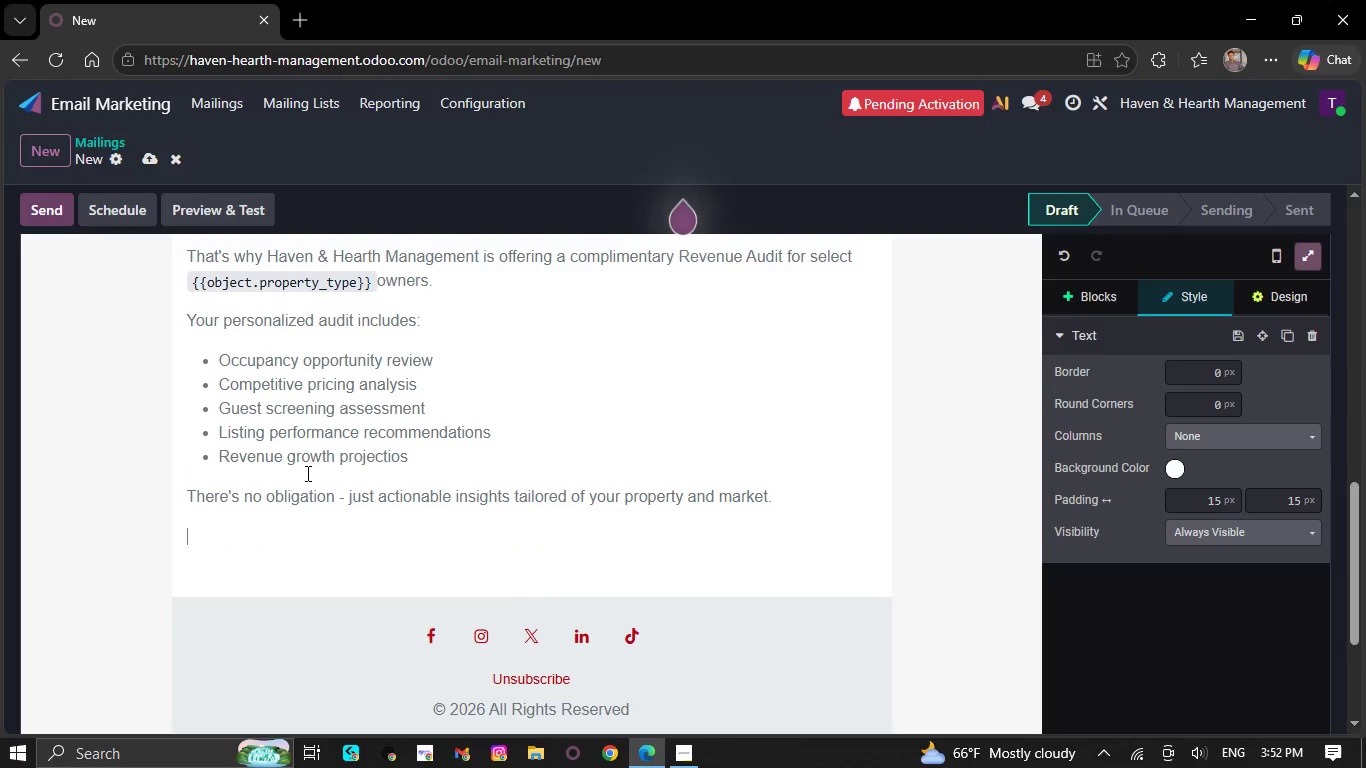 
key(I)
 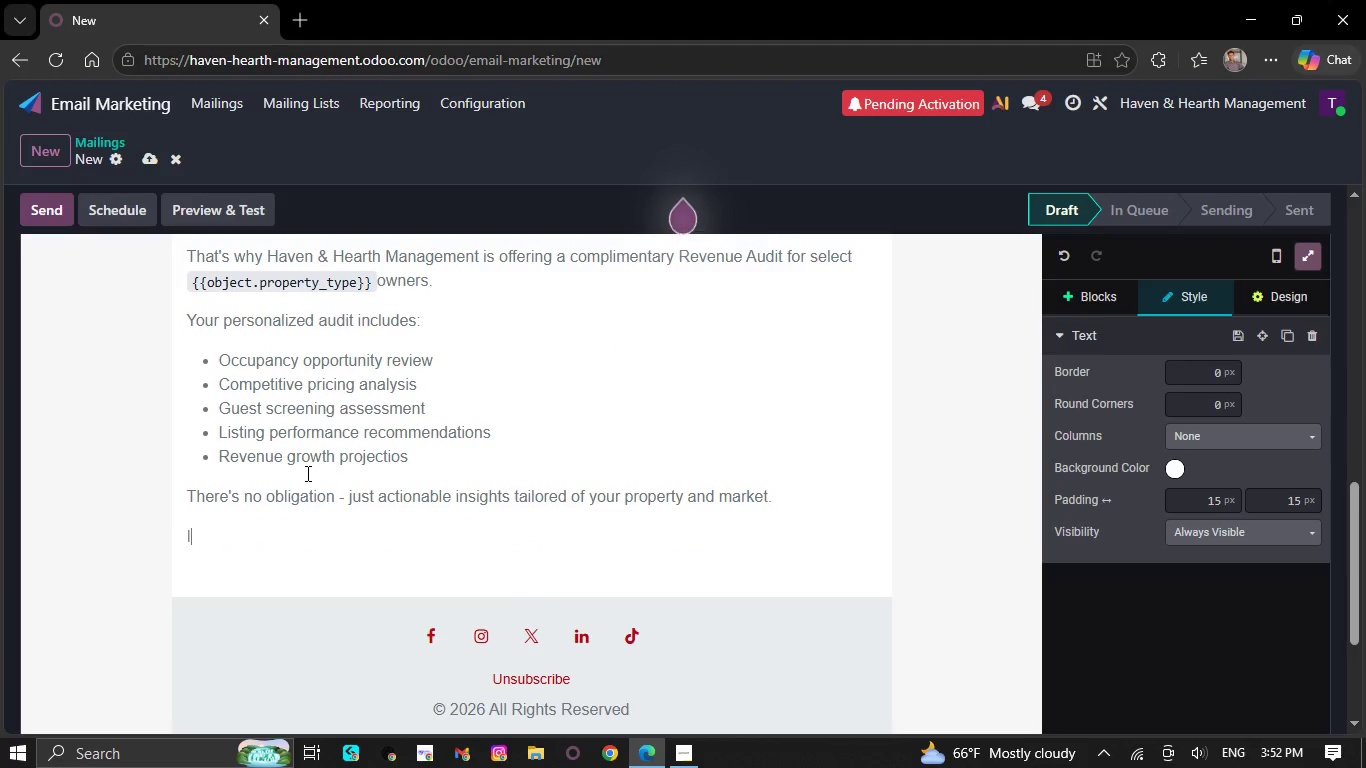 
key(CapsLock)
 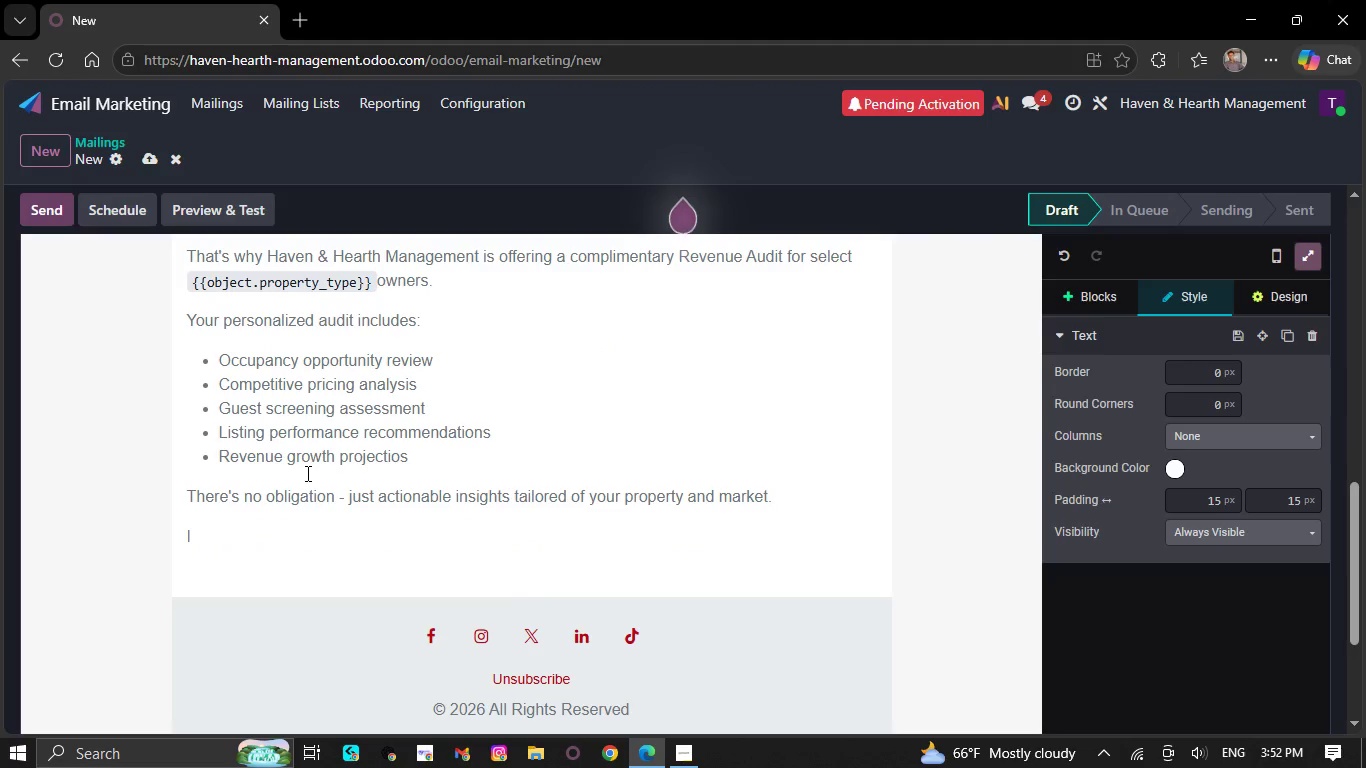 
key(F)
 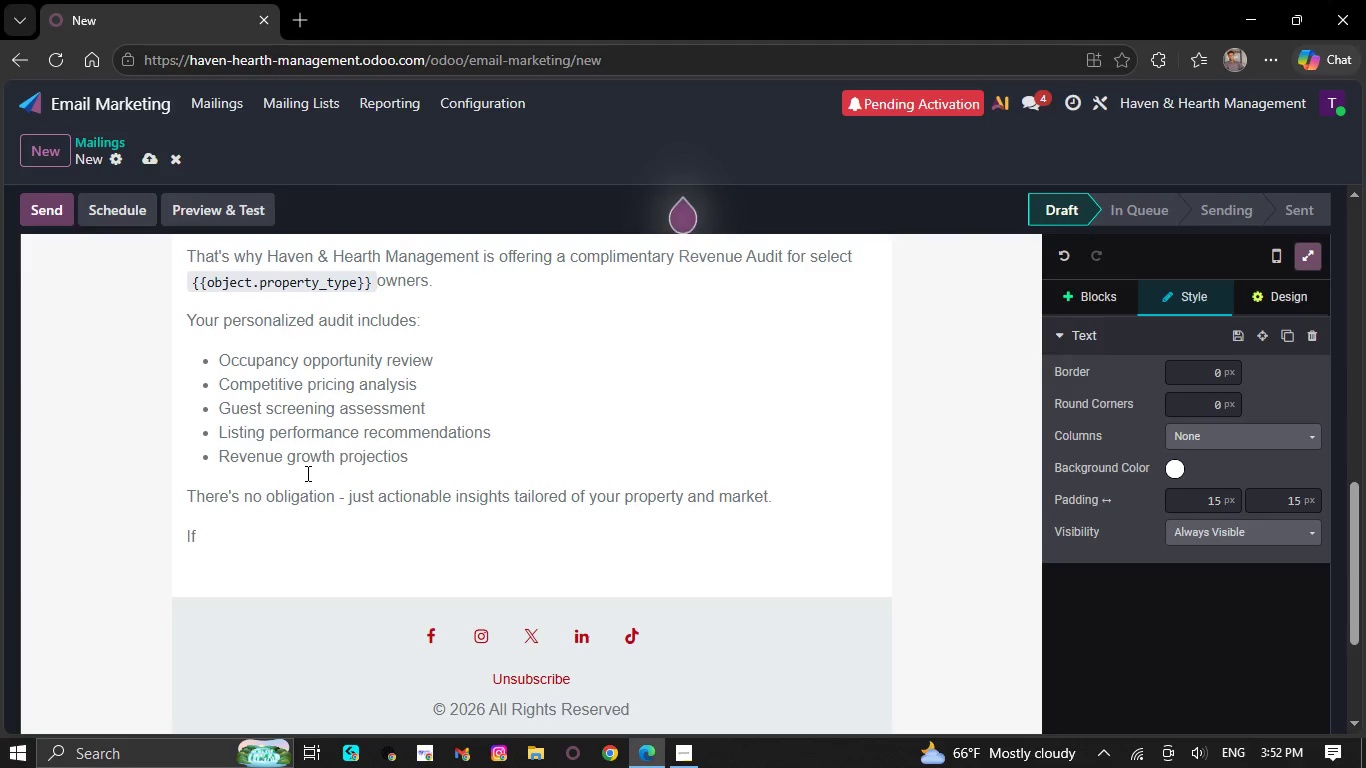 
key(Space)
 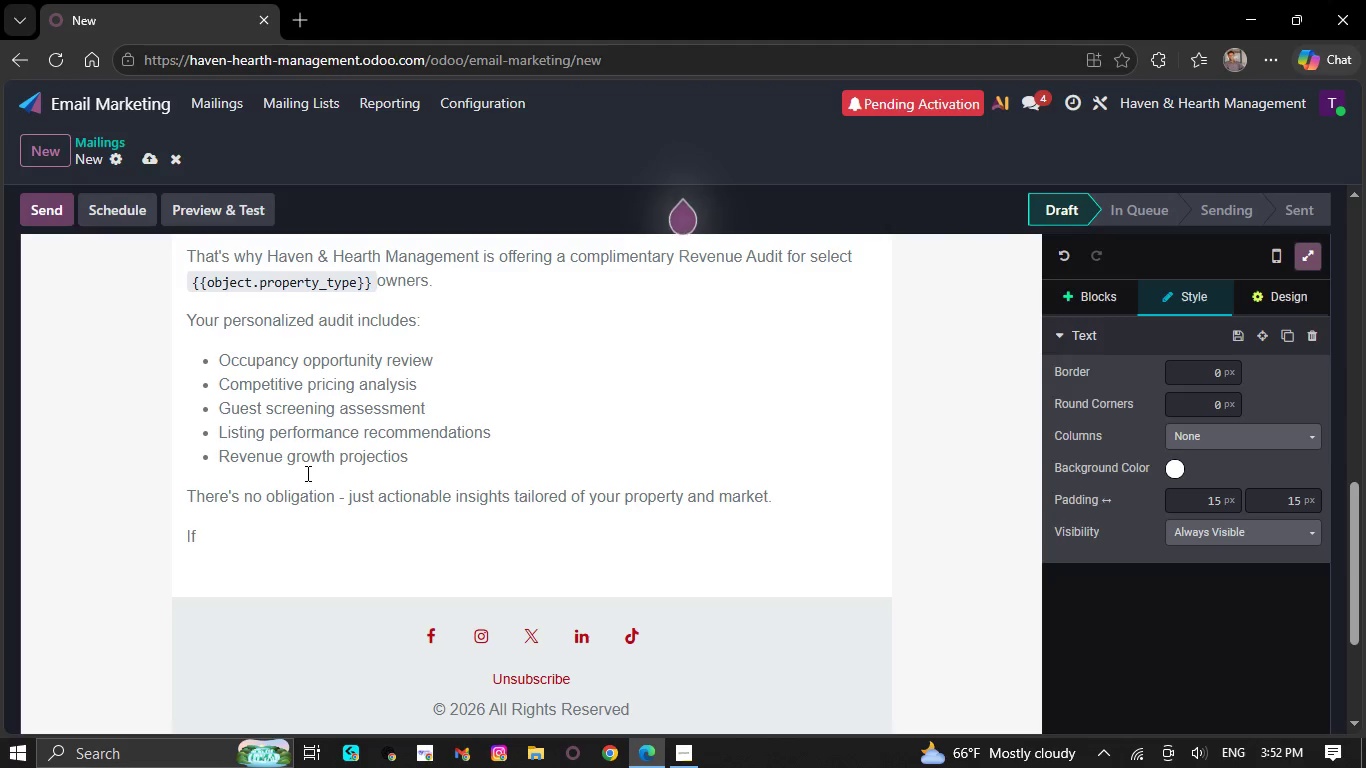 
type(u)
key(Backspace)
type(t)
key(Backspace)
type(you're curious how your property compares against)
 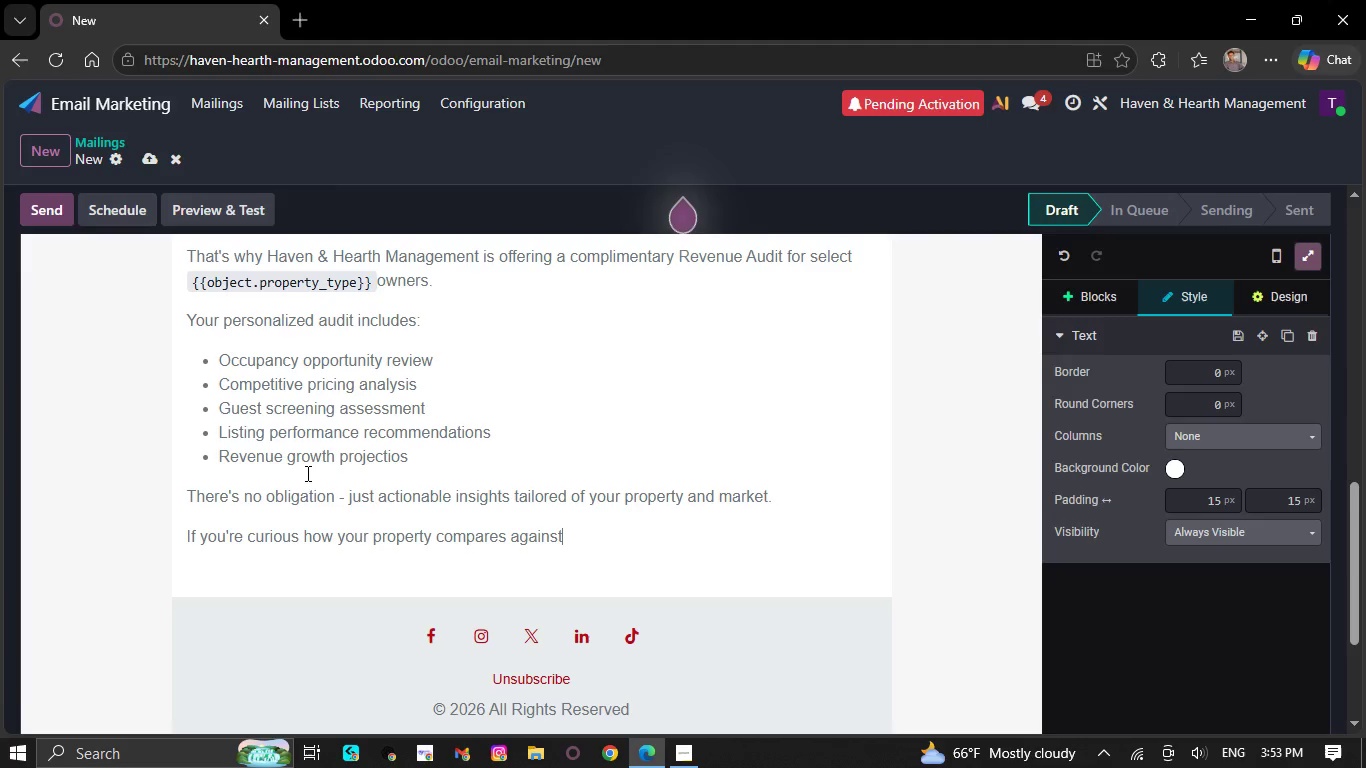 
wait(8.3)
 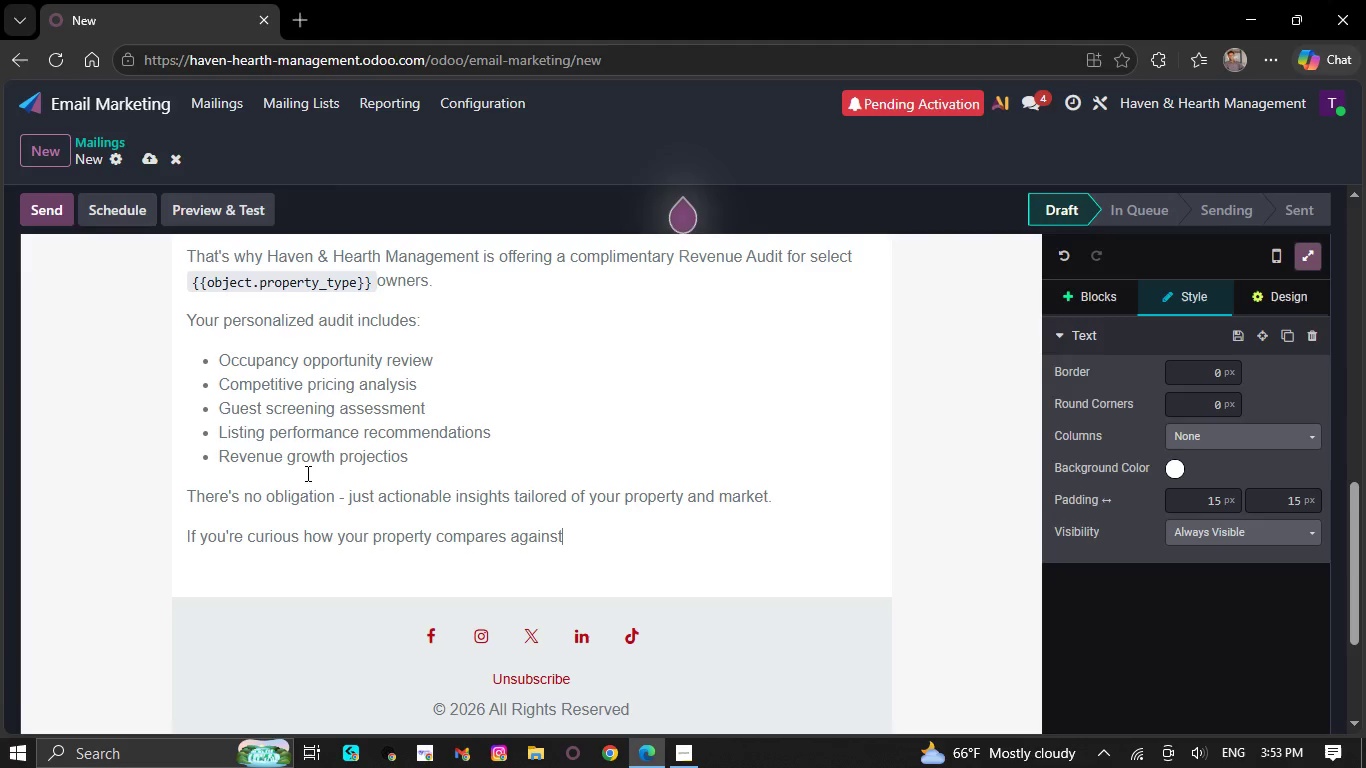 
type( similar rental in {{object.primary_region}},`)
key(Backspace)
 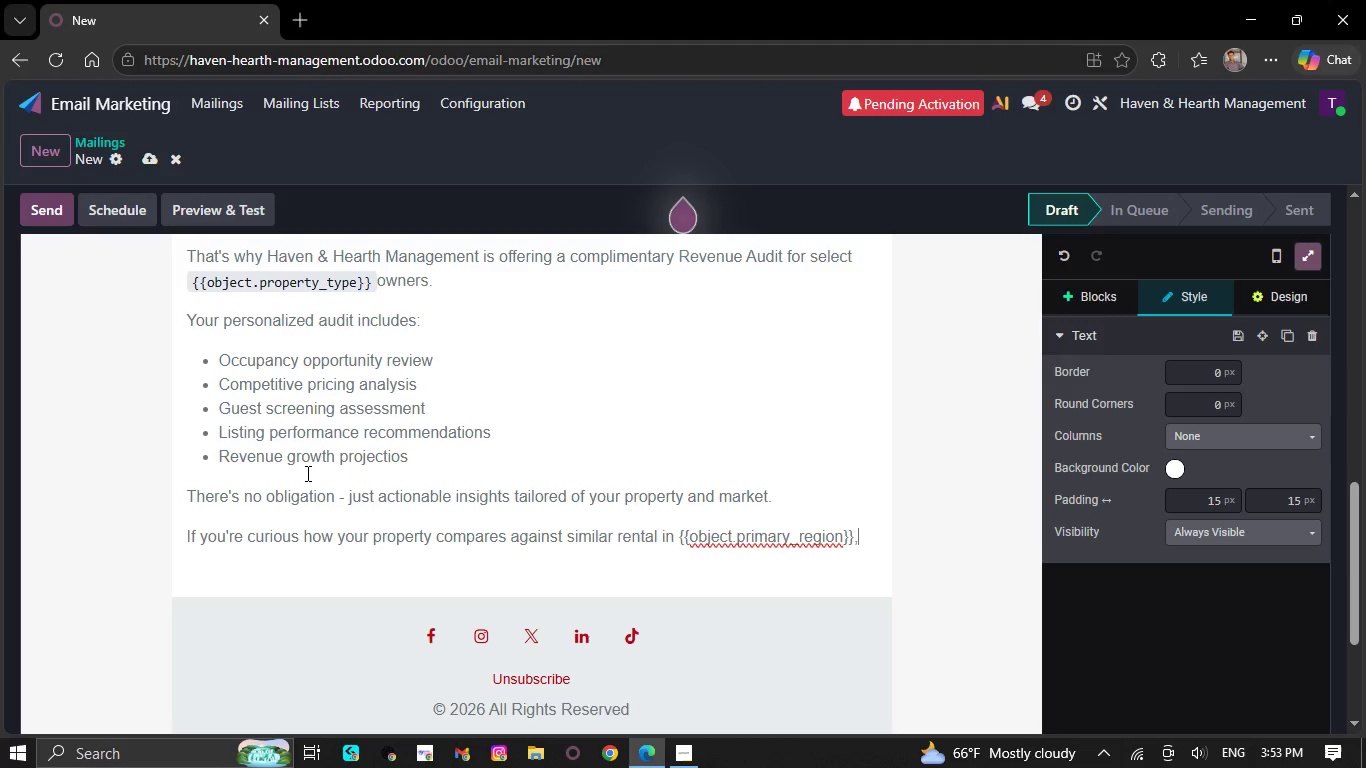 
key(ArrowLeft)
 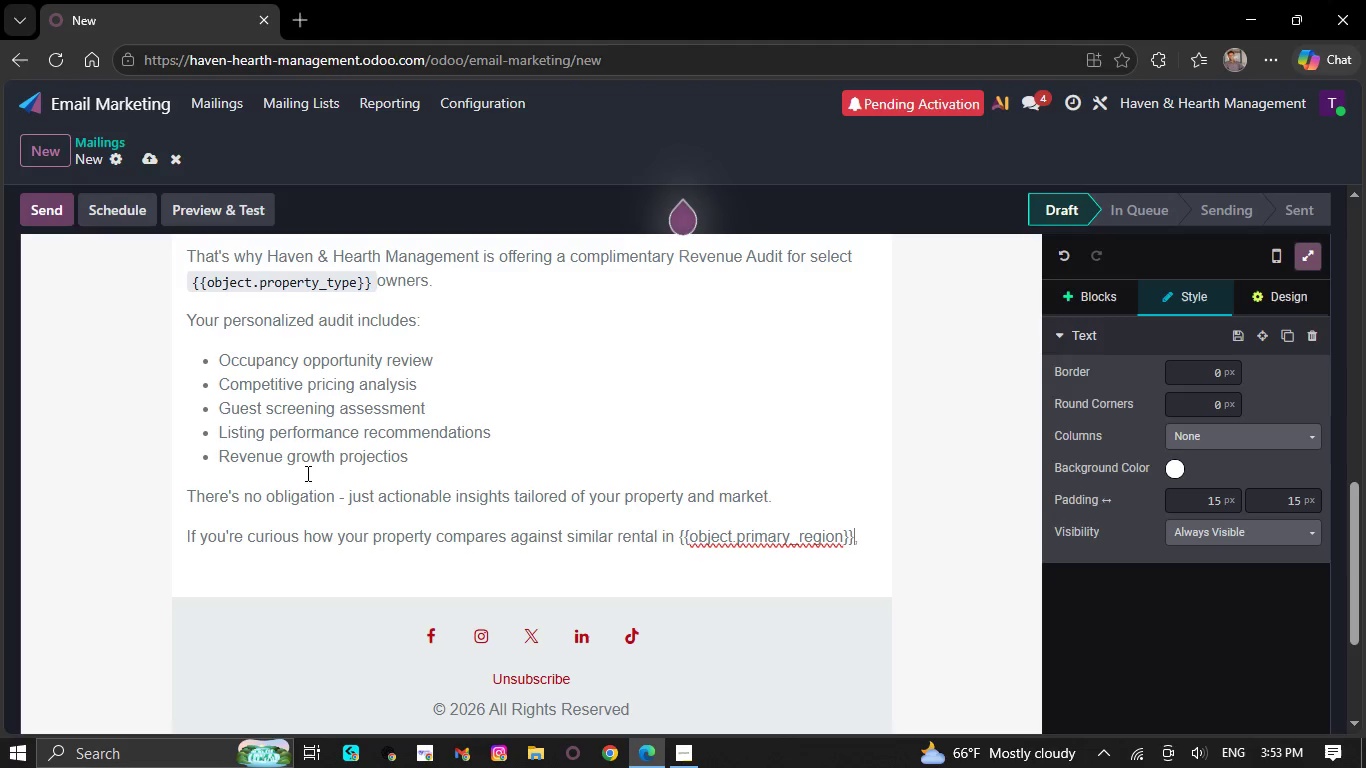 
key(ArrowLeft)
 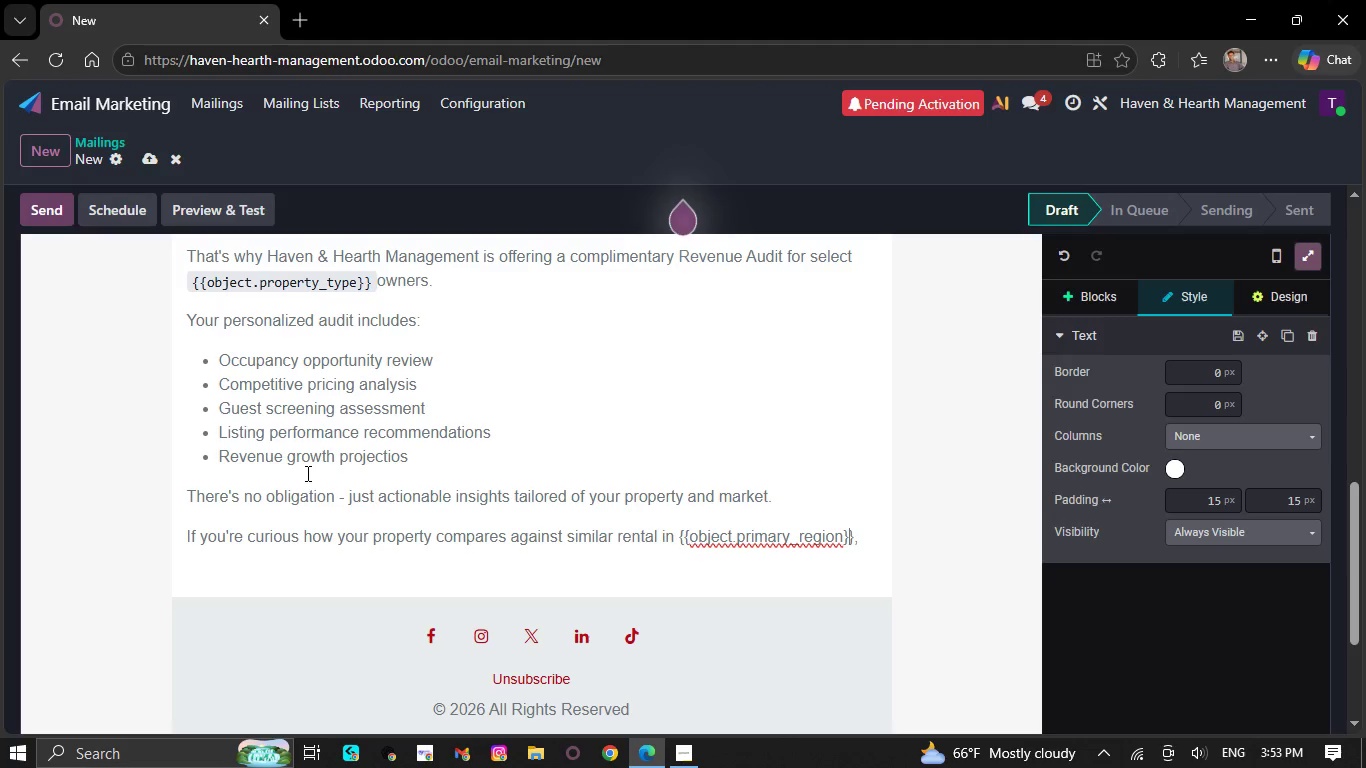 
key(ArrowLeft)
 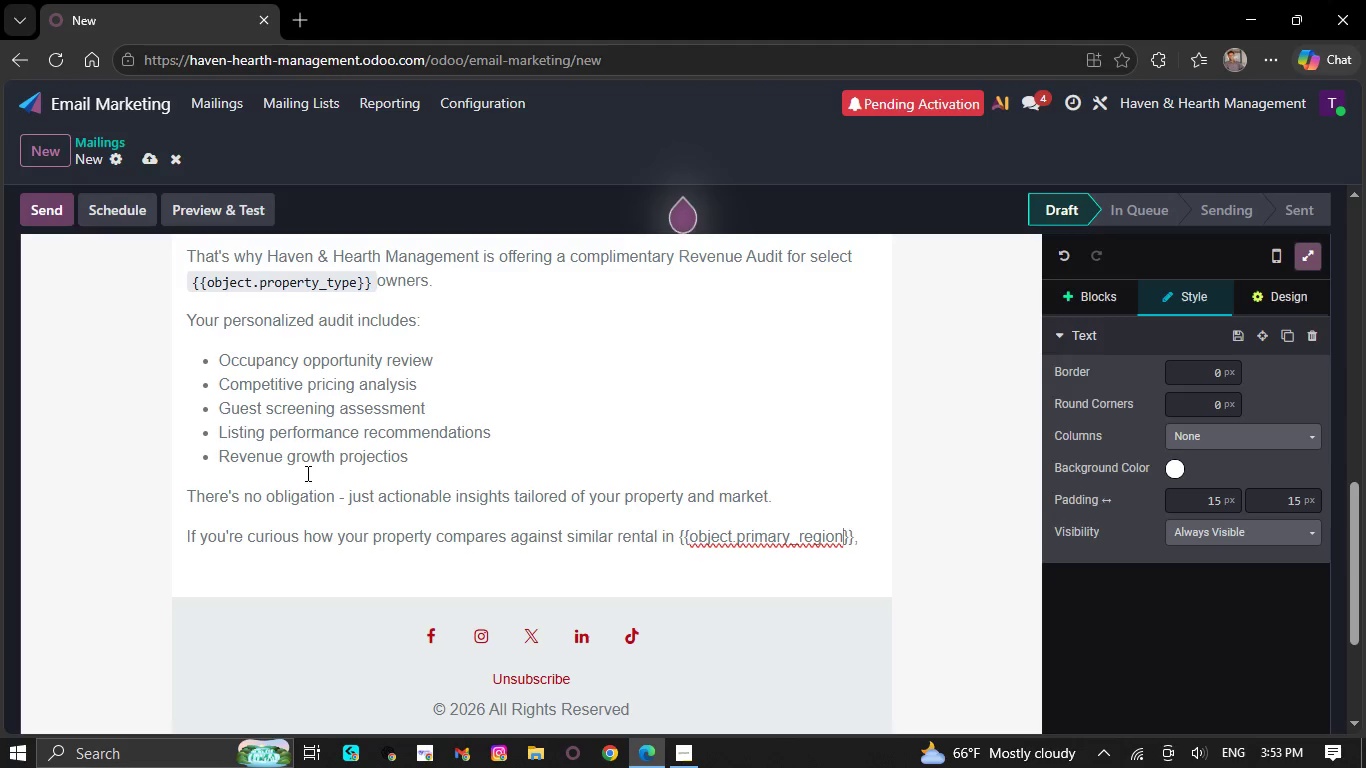 
hold_key(key=ArrowLeft, duration=1.19)
 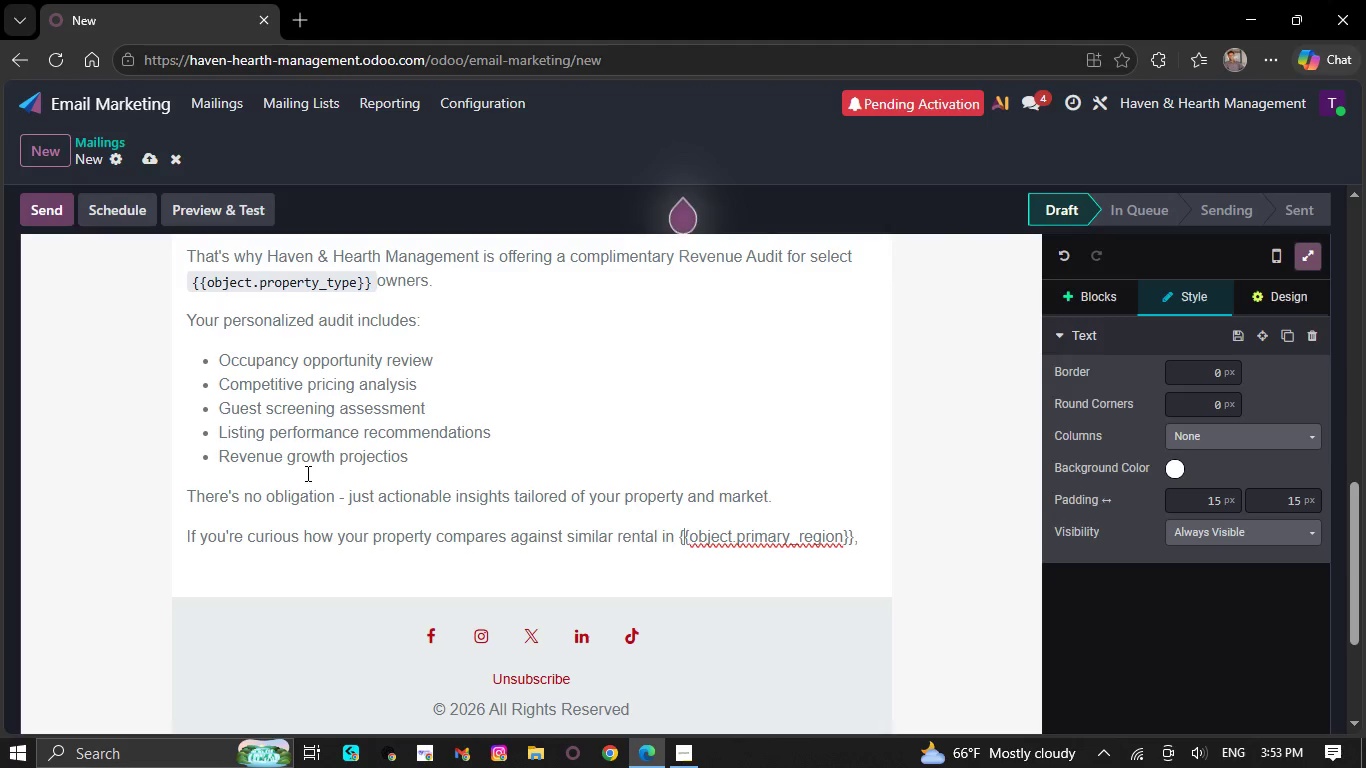 
key(ArrowLeft)
 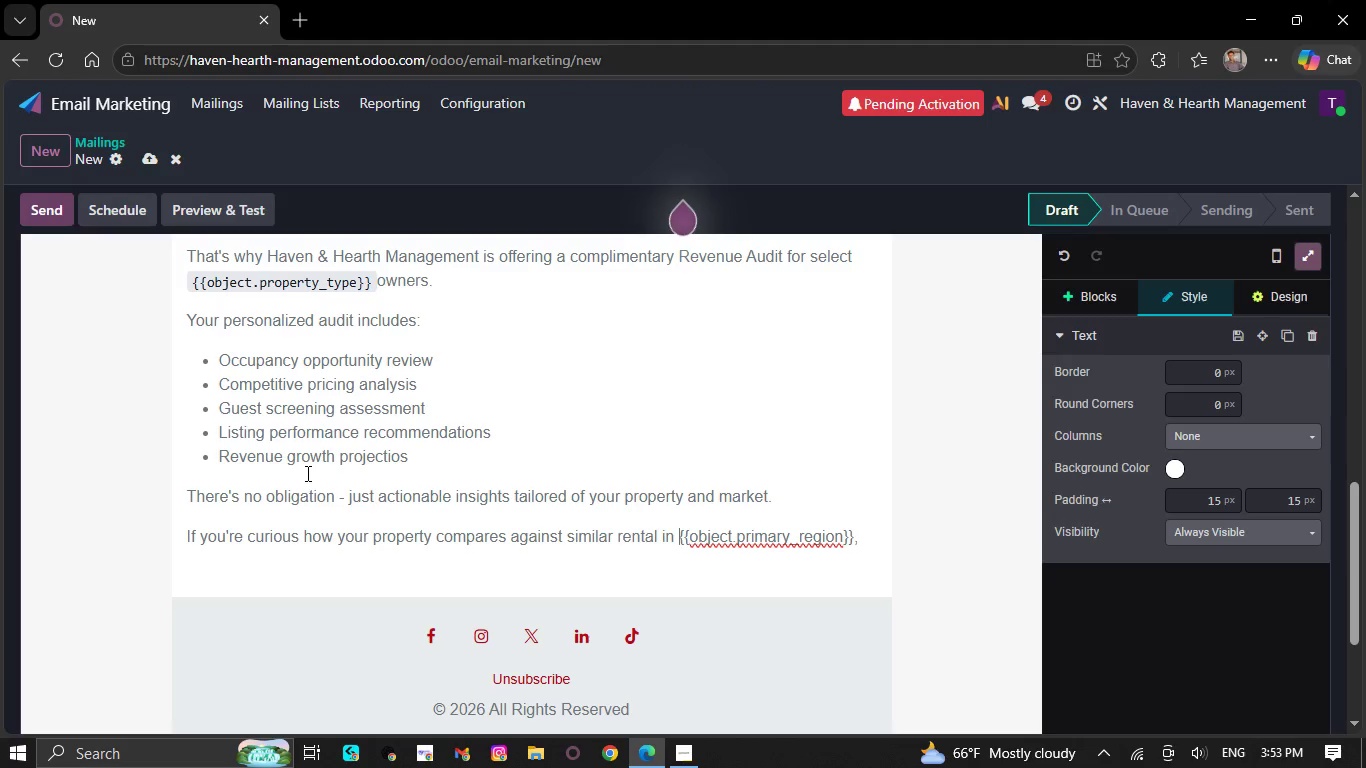 
key(Backquote)
 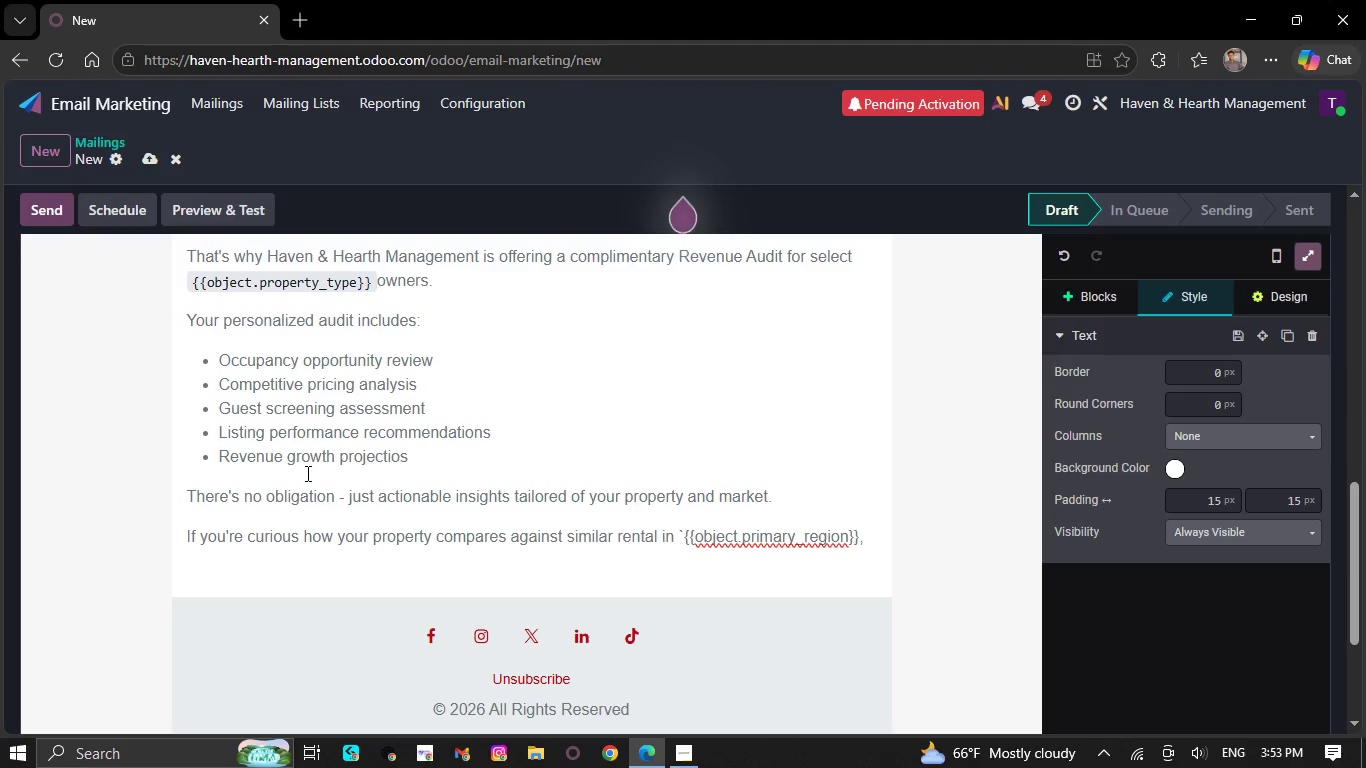 
hold_key(key=ArrowRight, duration=1.19)
 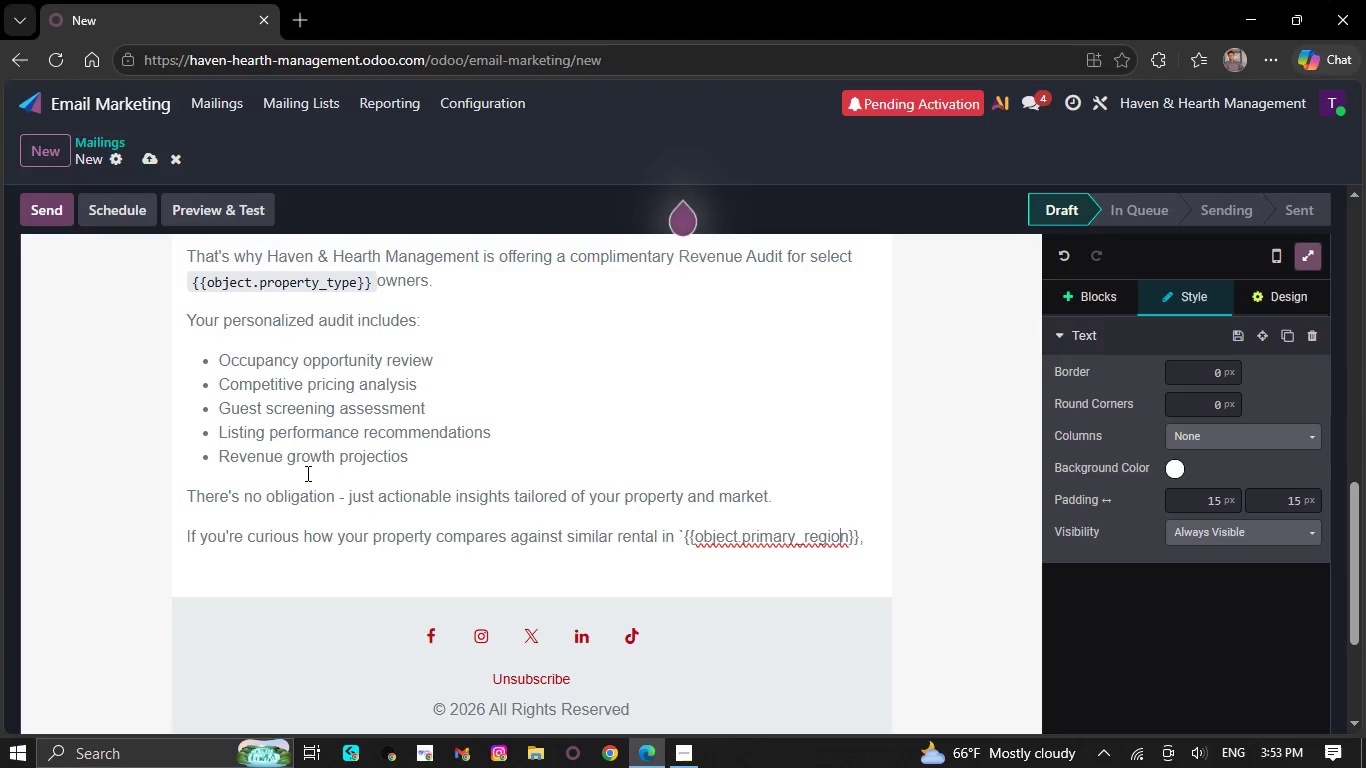 
key(ArrowRight)
 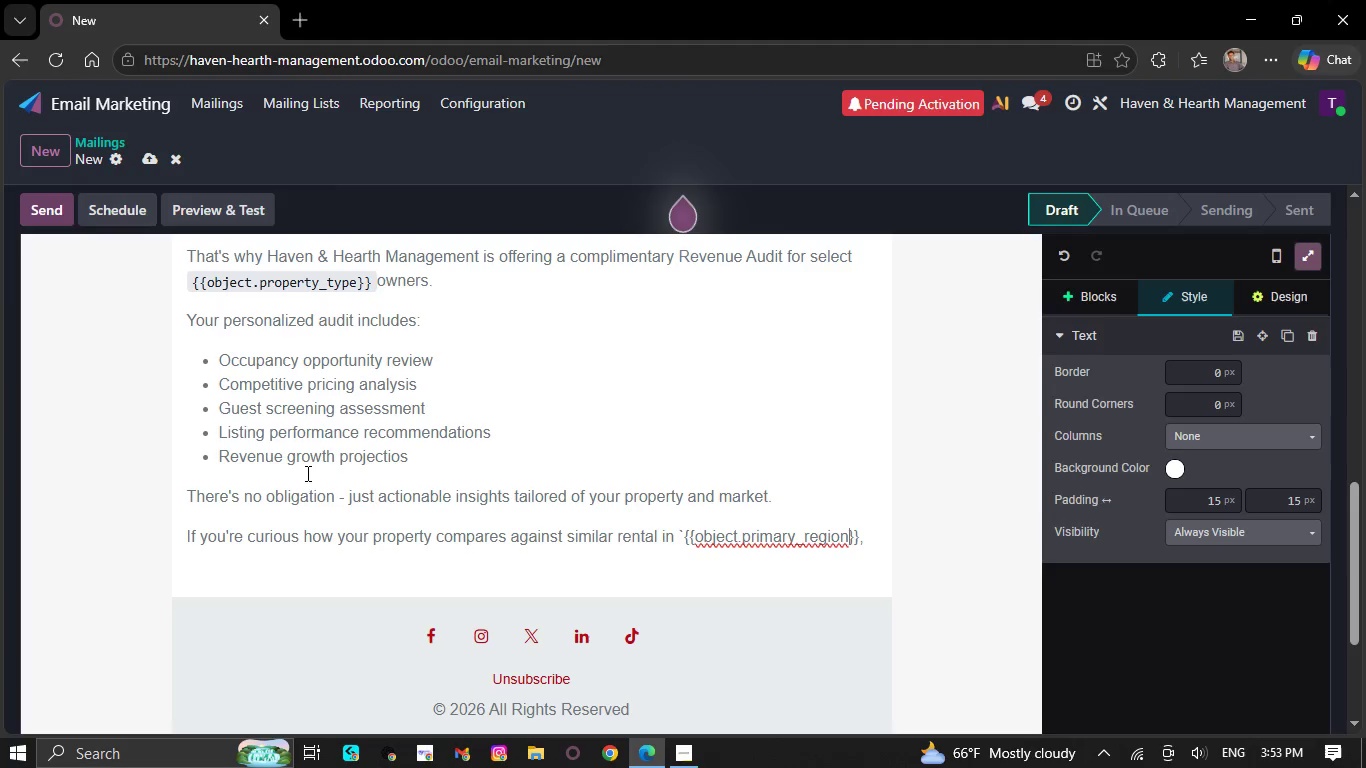 
key(ArrowRight)
 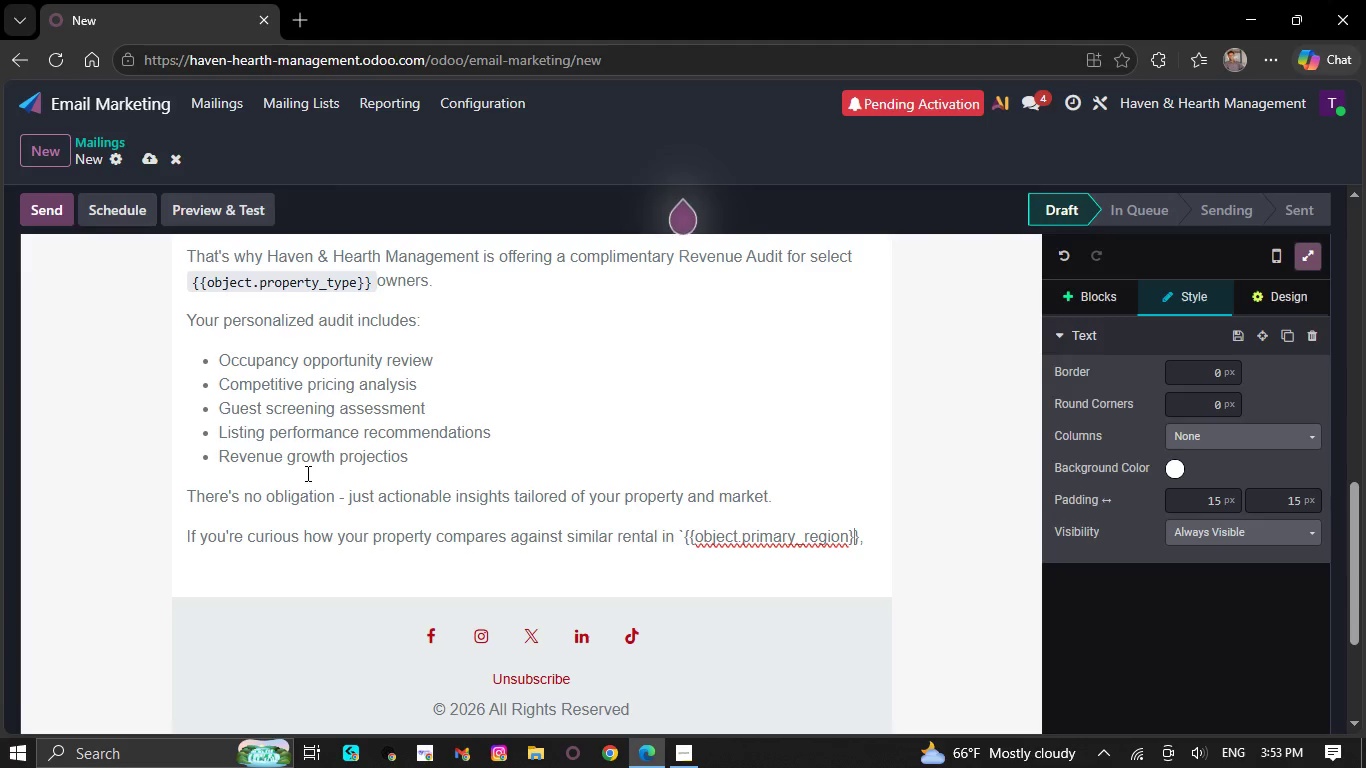 
key(ArrowRight)
 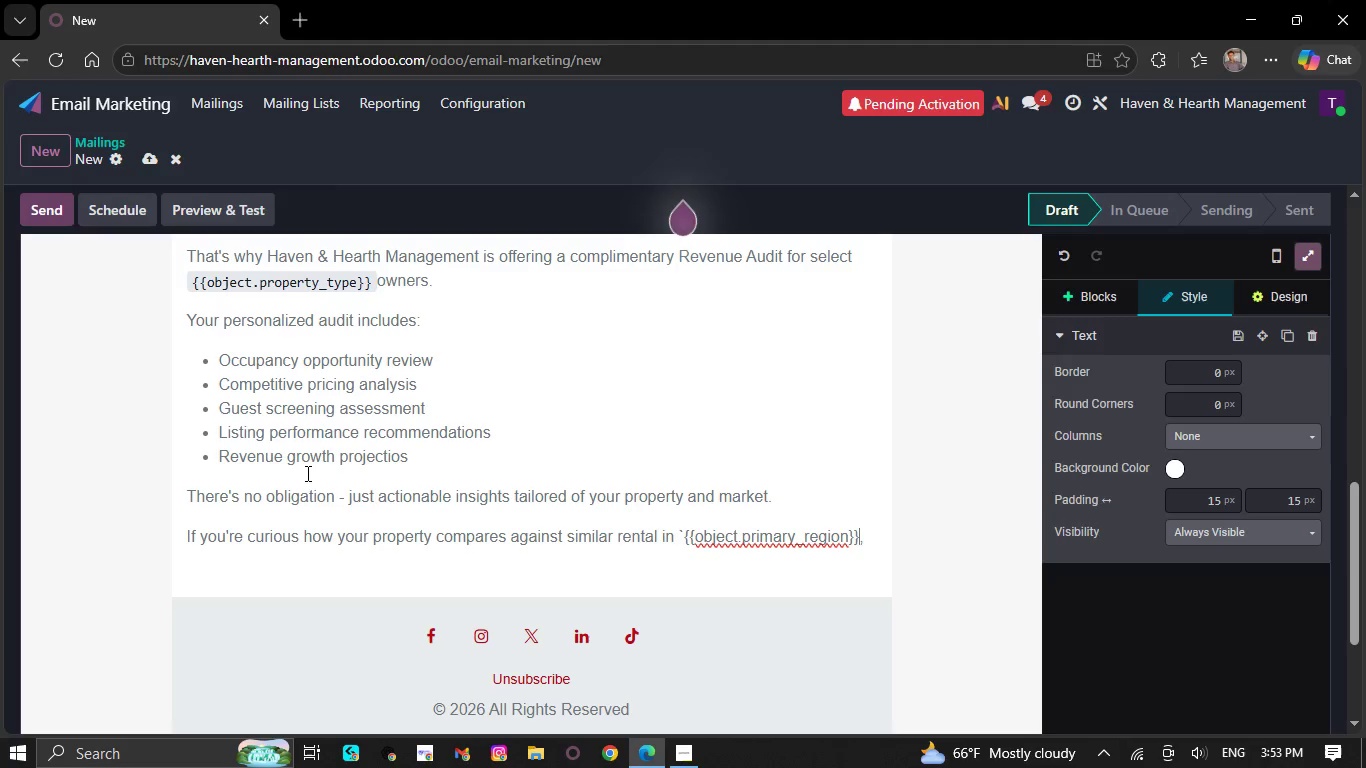 
key(ArrowRight)
 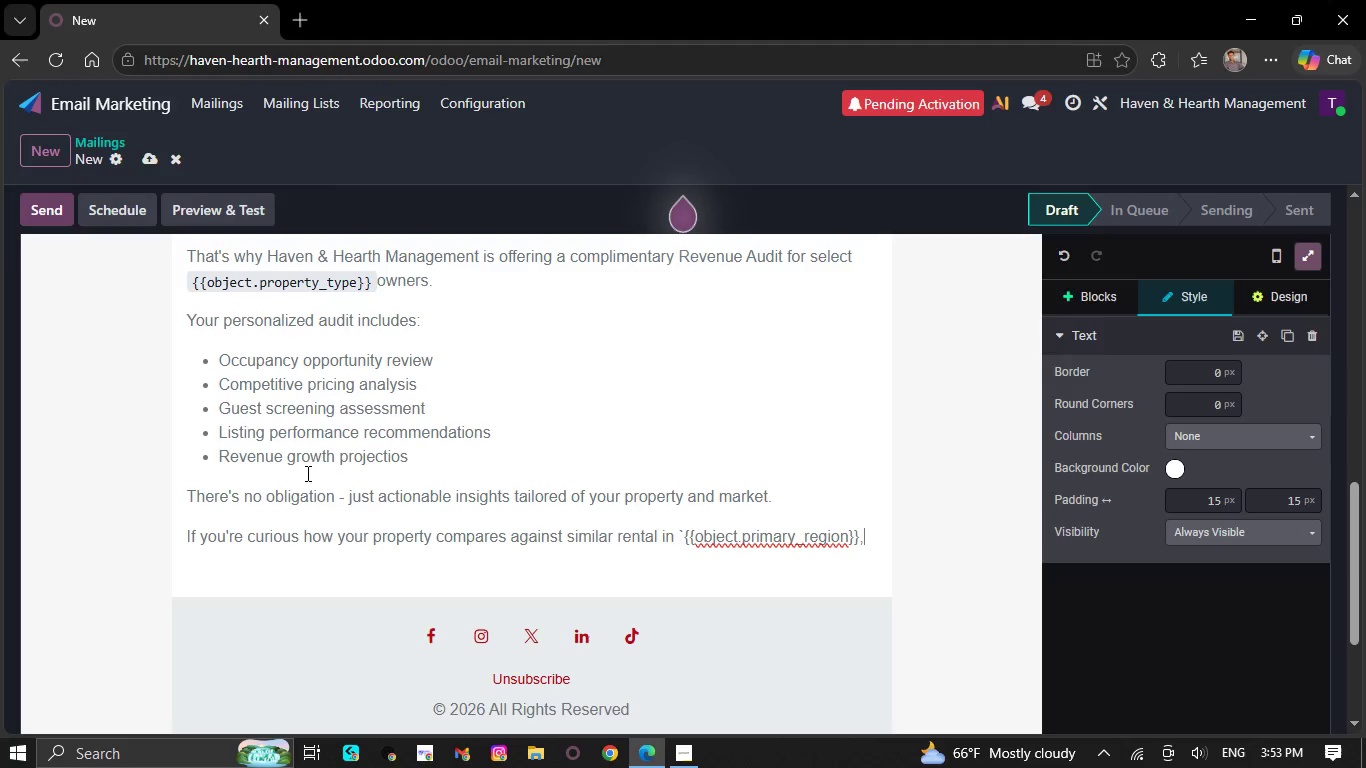 
key(Backquote)
 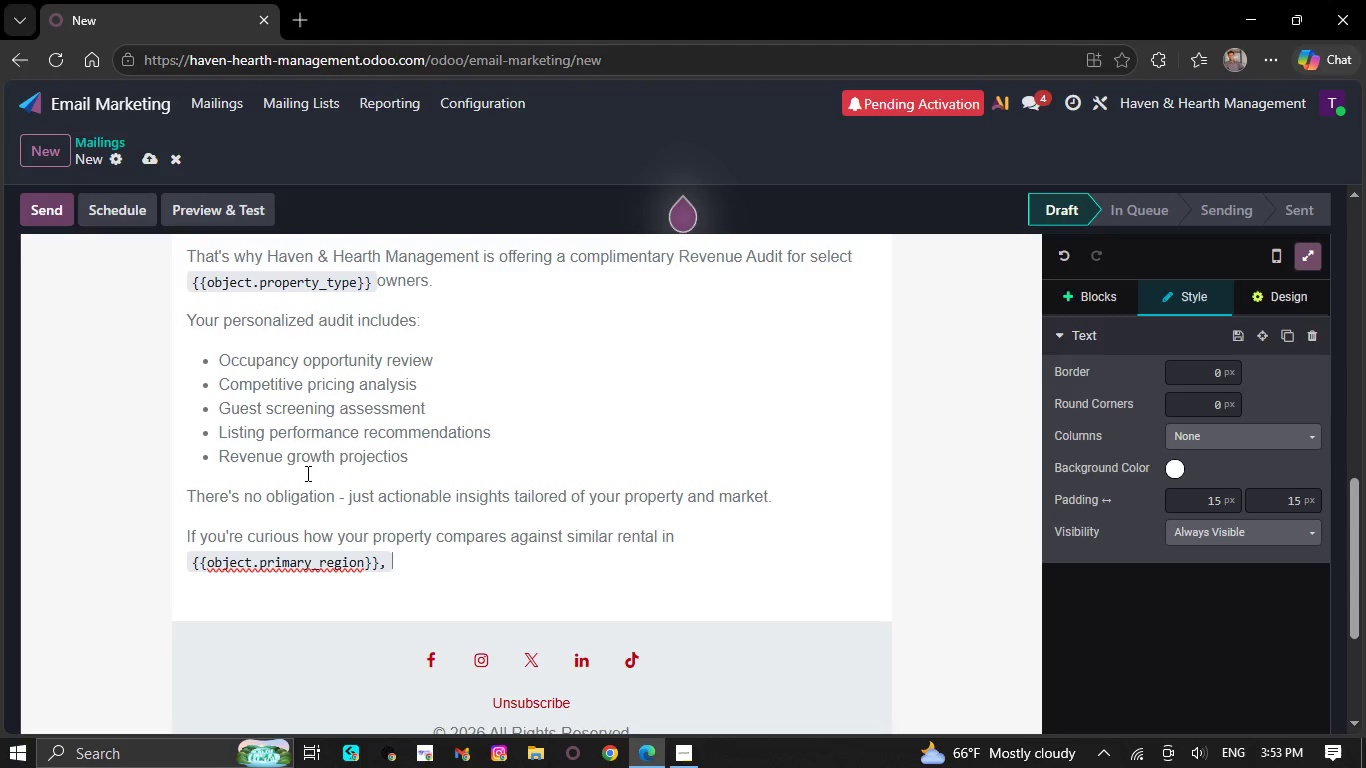 
wait(5.2)
 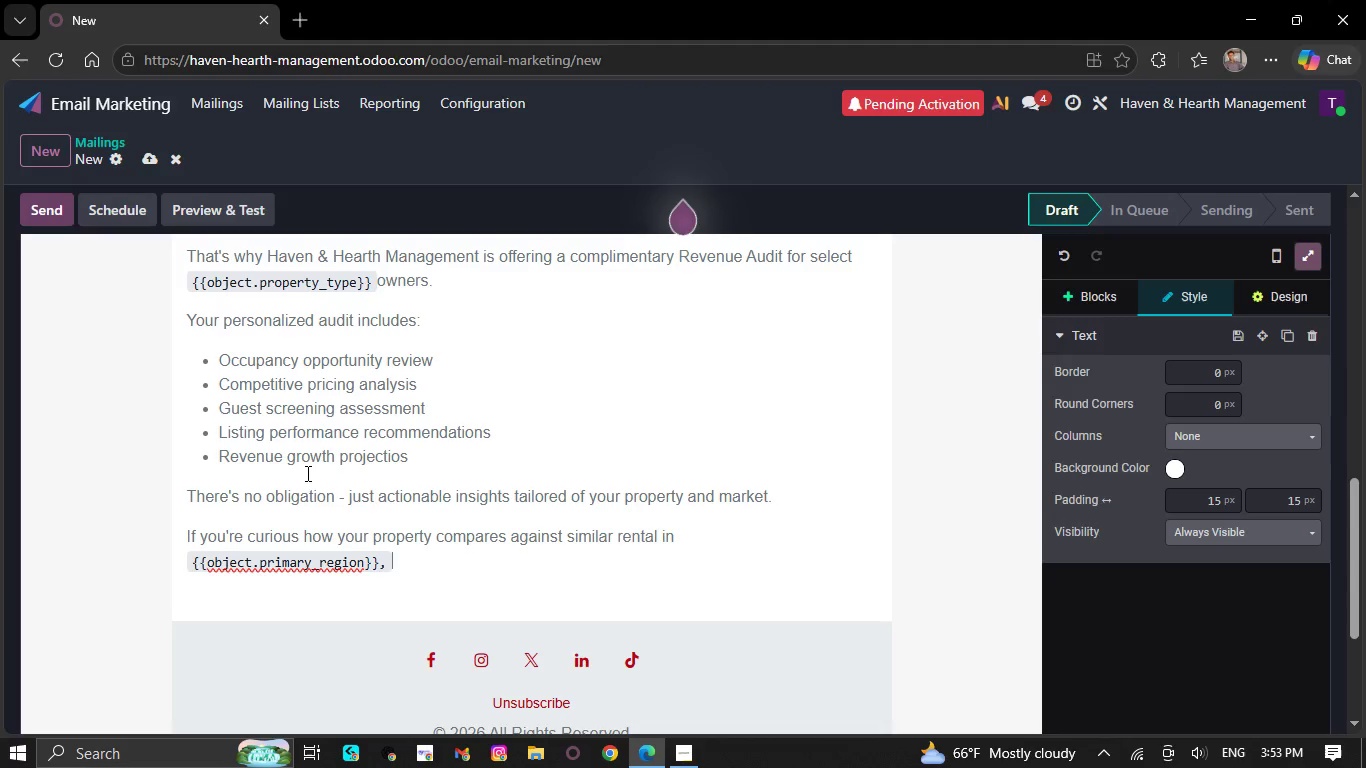 
type(we'd be happy to prepare your report. )
key(NumpadEnter)
type(Best regards,)
key(NumpadEnter)
 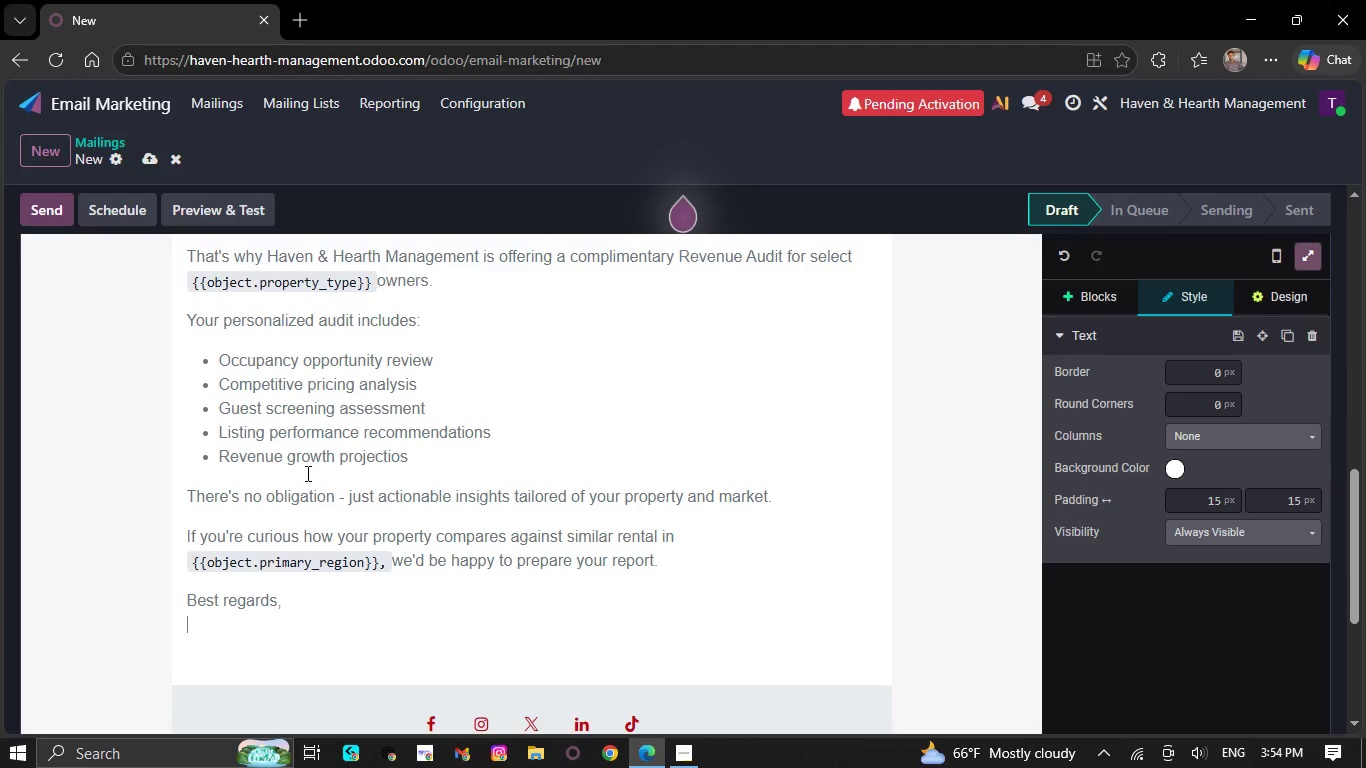 
type(Haven & Heart)
 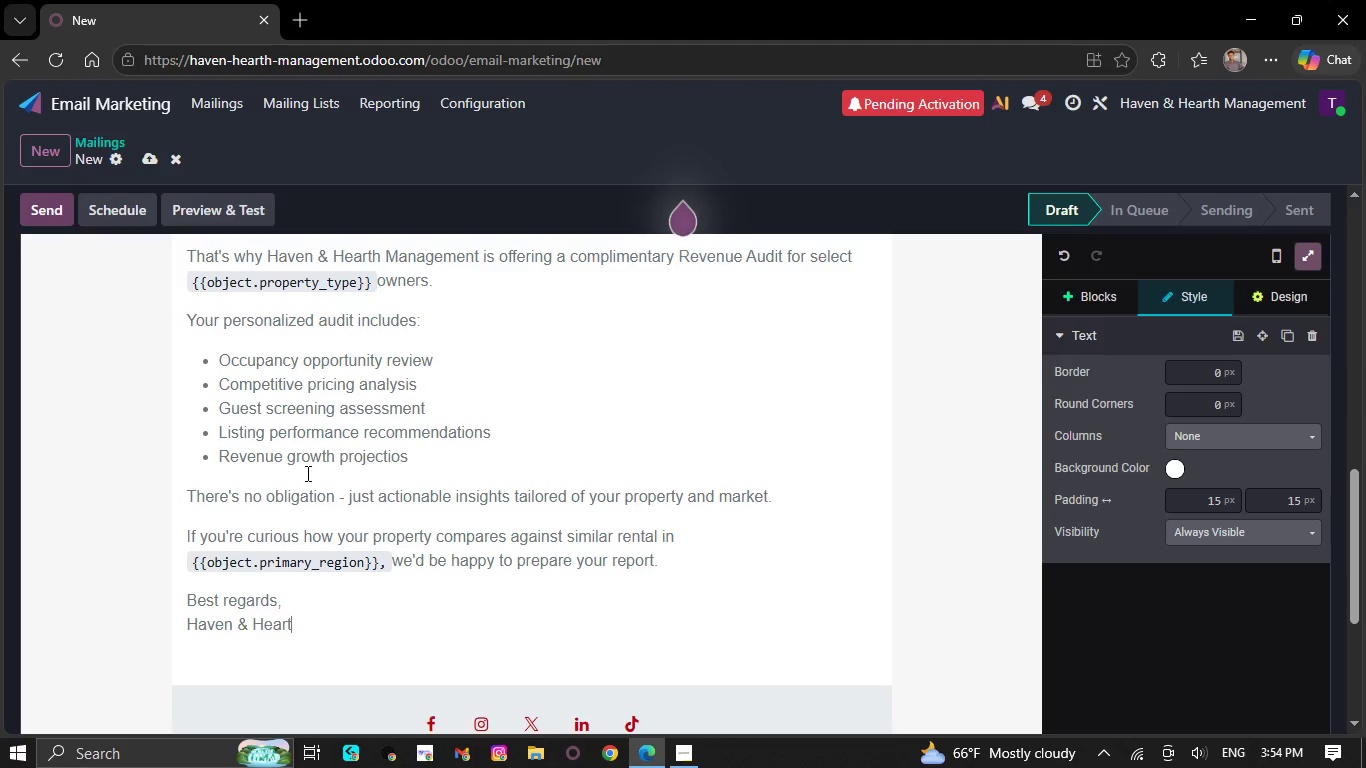 
key(Backspace)
type(th Management)
 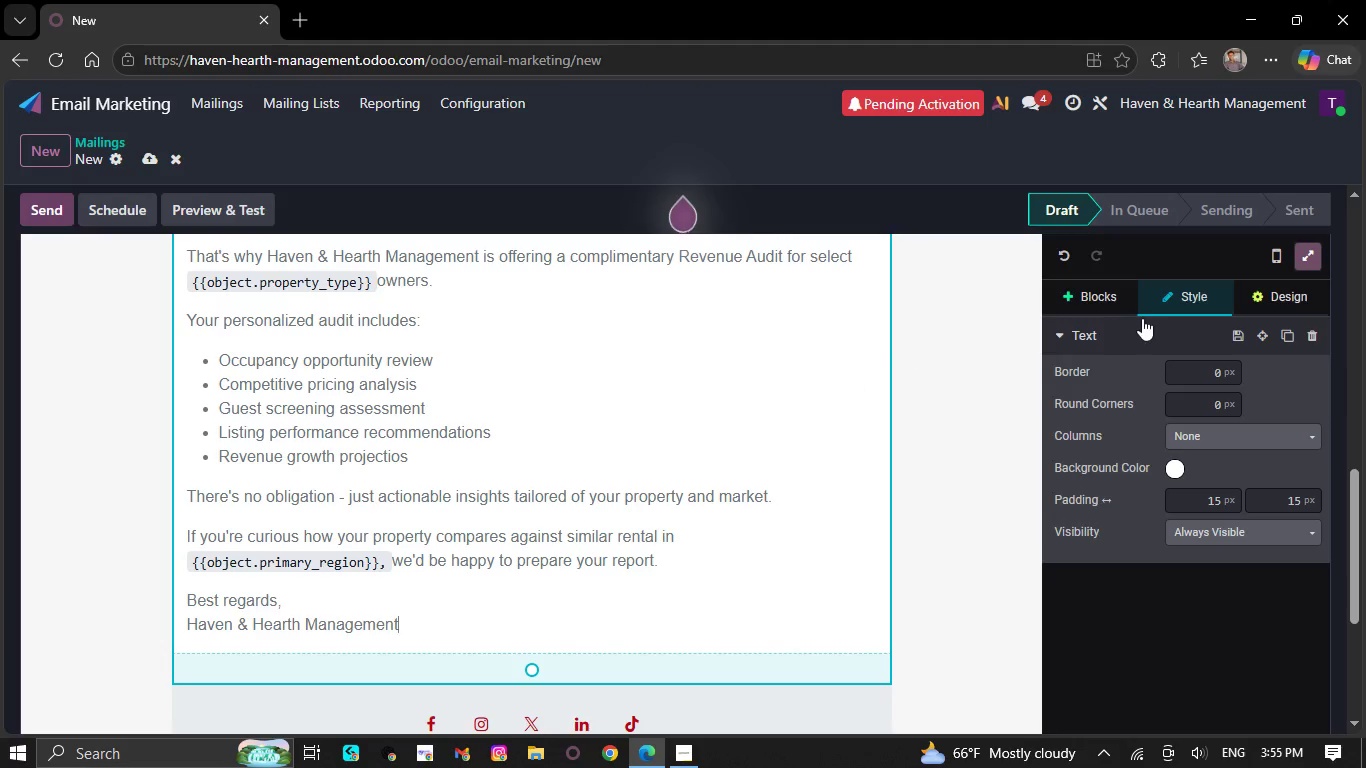 
left_click([1062, 282])
 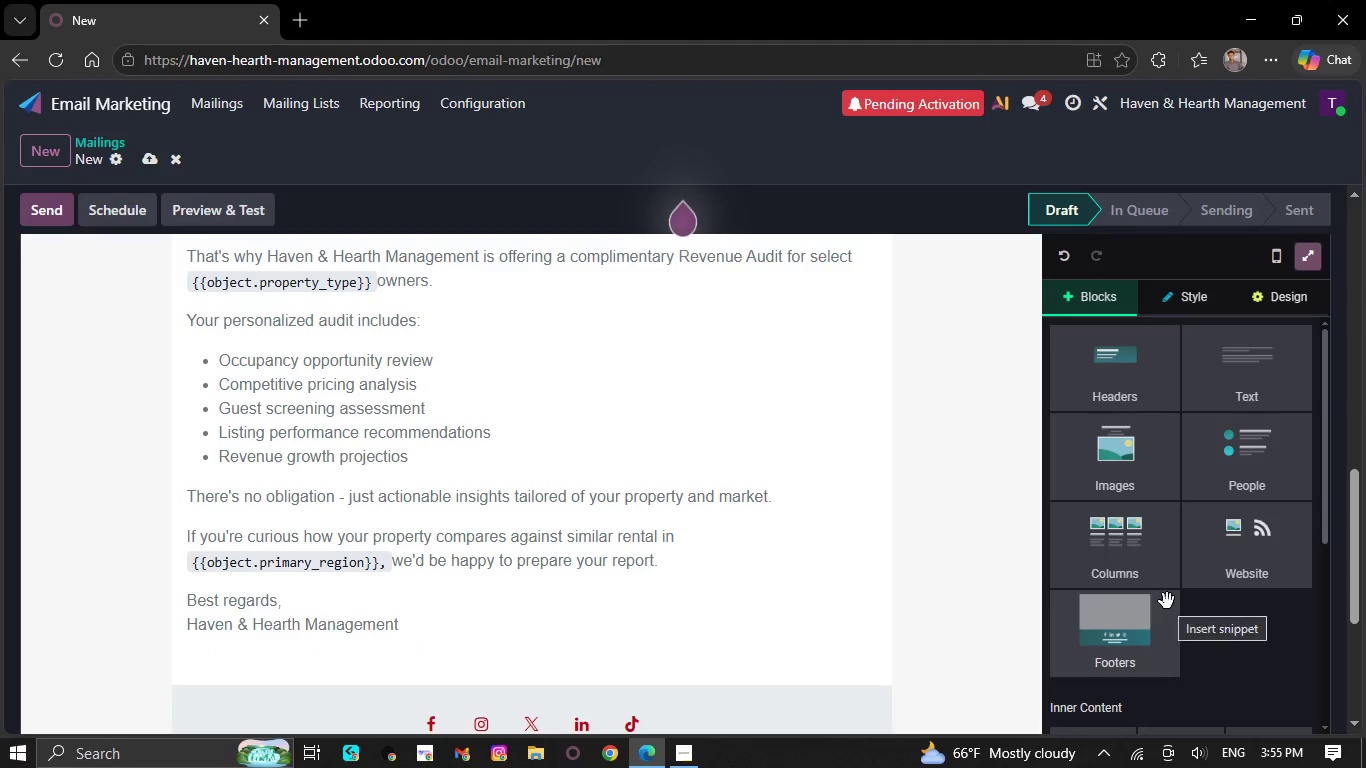 
scroll: coordinate [1116, 567], scroll_direction: down, amount: 7.0
 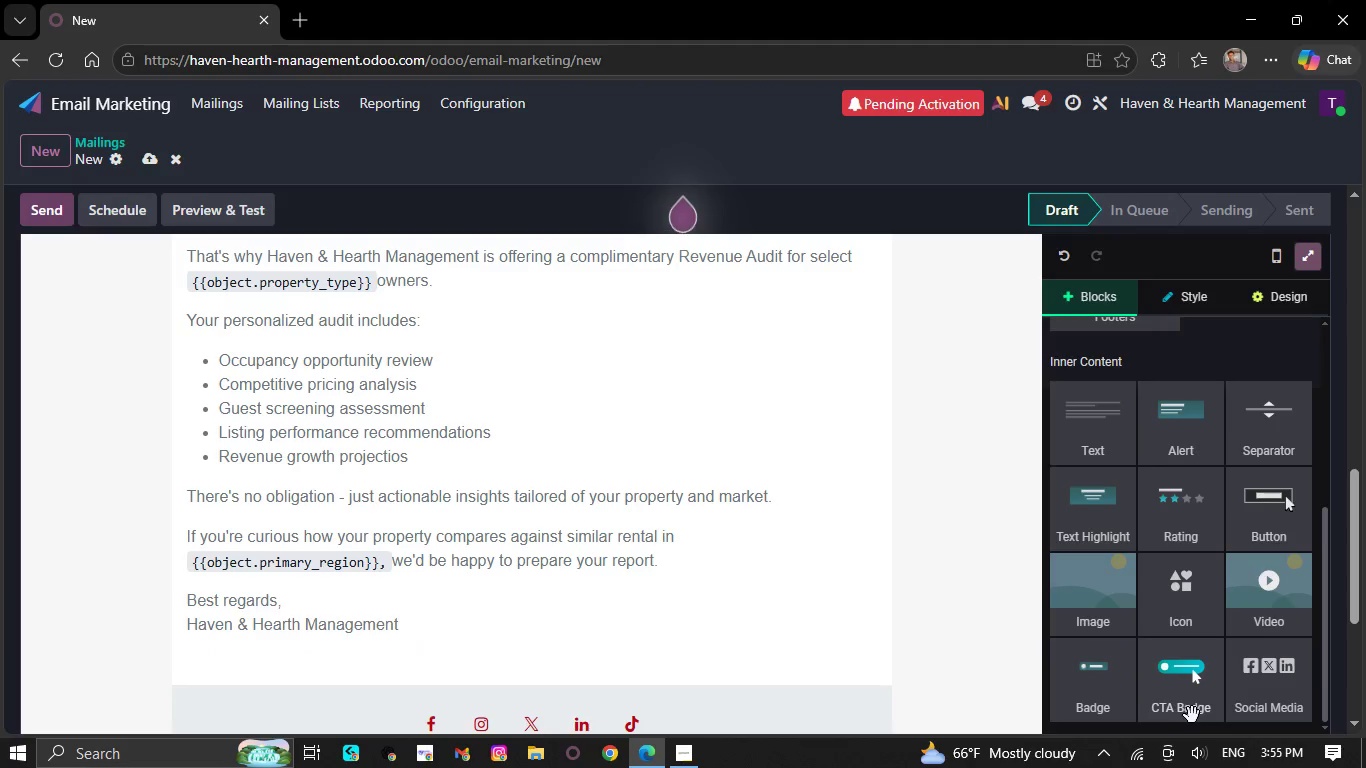 
left_click_drag(start_coordinate=[1194, 715], to_coordinate=[716, 627])
 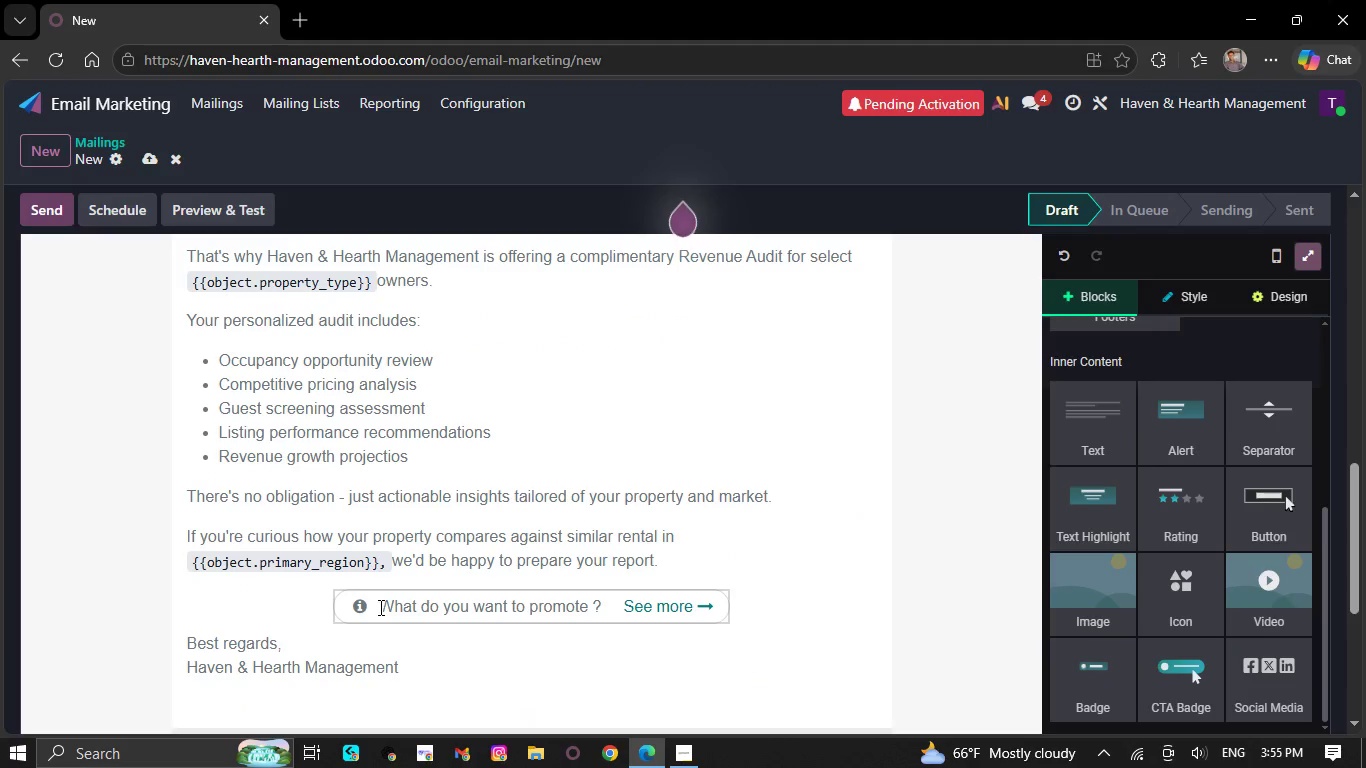 
left_click_drag(start_coordinate=[382, 607], to_coordinate=[679, 608])
 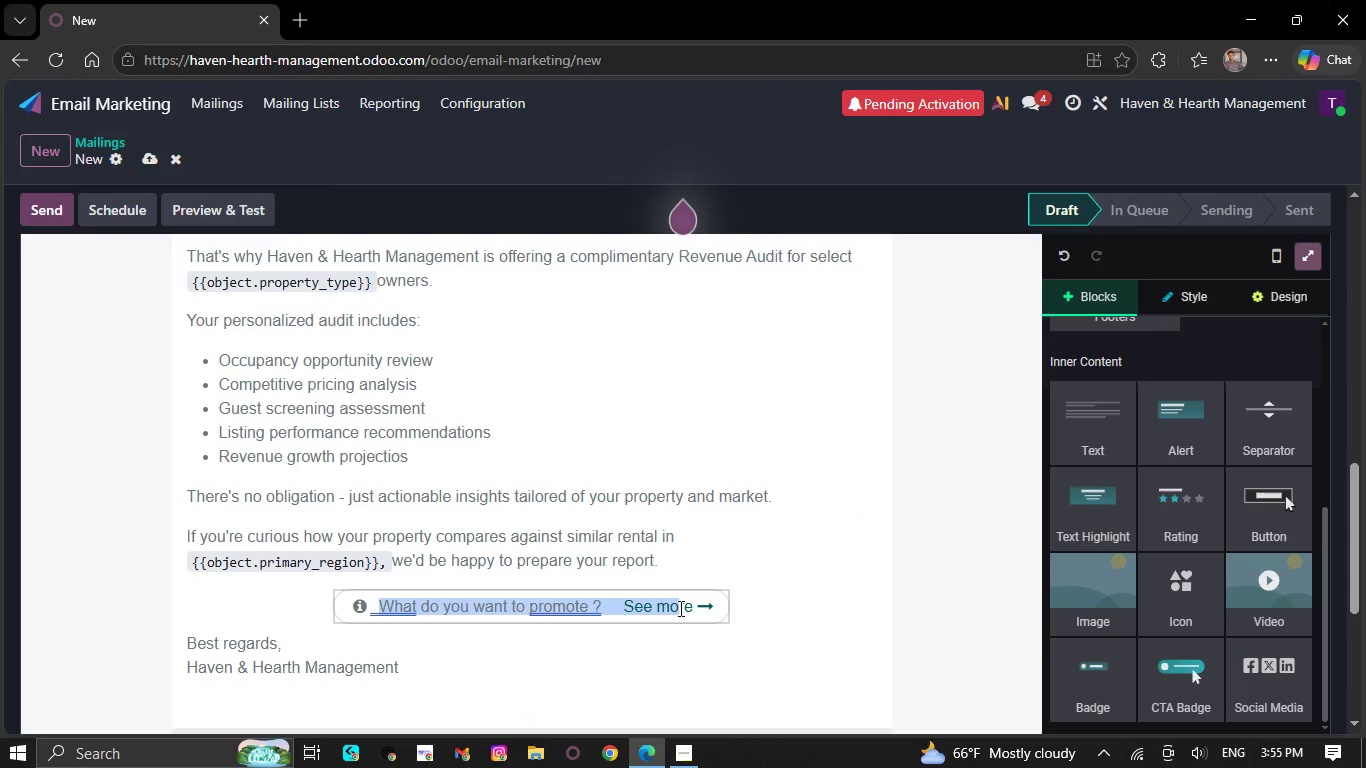 
left_click_drag(start_coordinate=[679, 608], to_coordinate=[693, 609])
 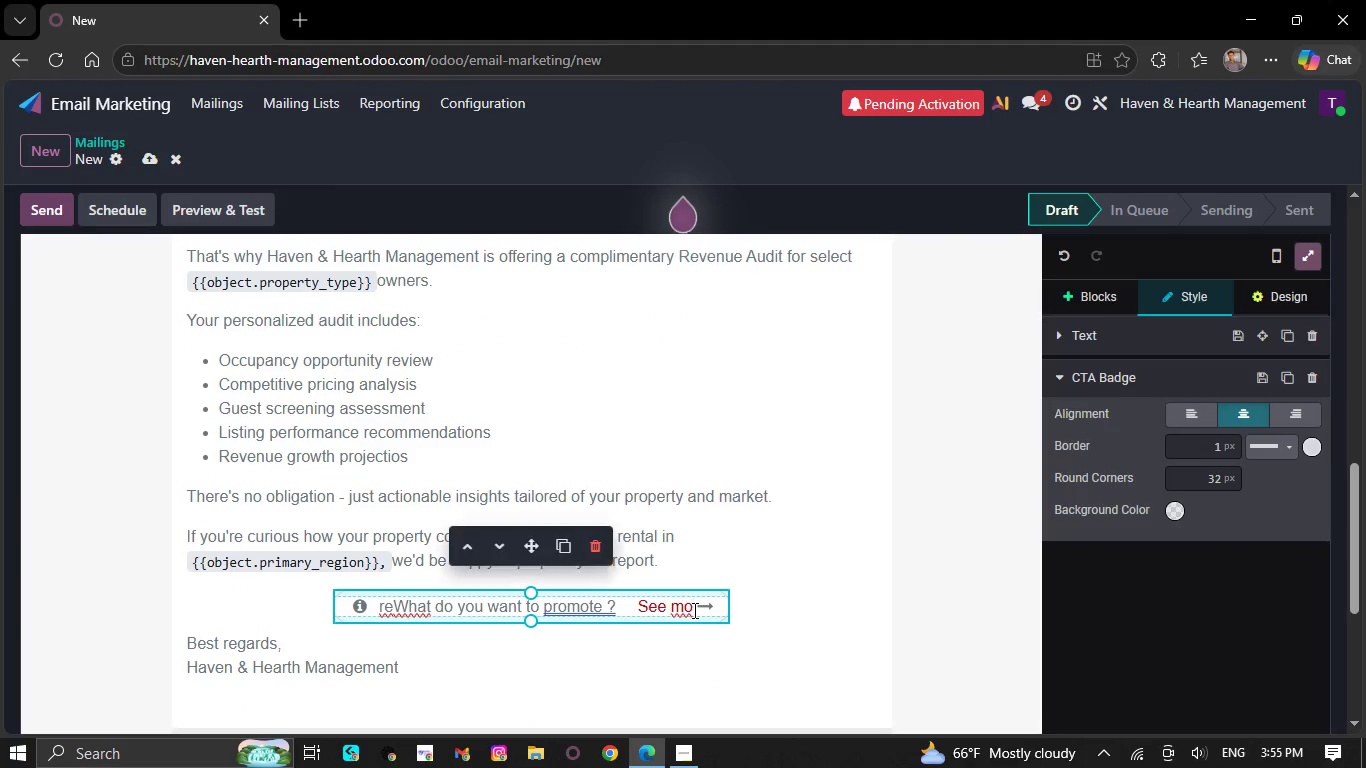 
left_click_drag(start_coordinate=[693, 610], to_coordinate=[464, 594])
 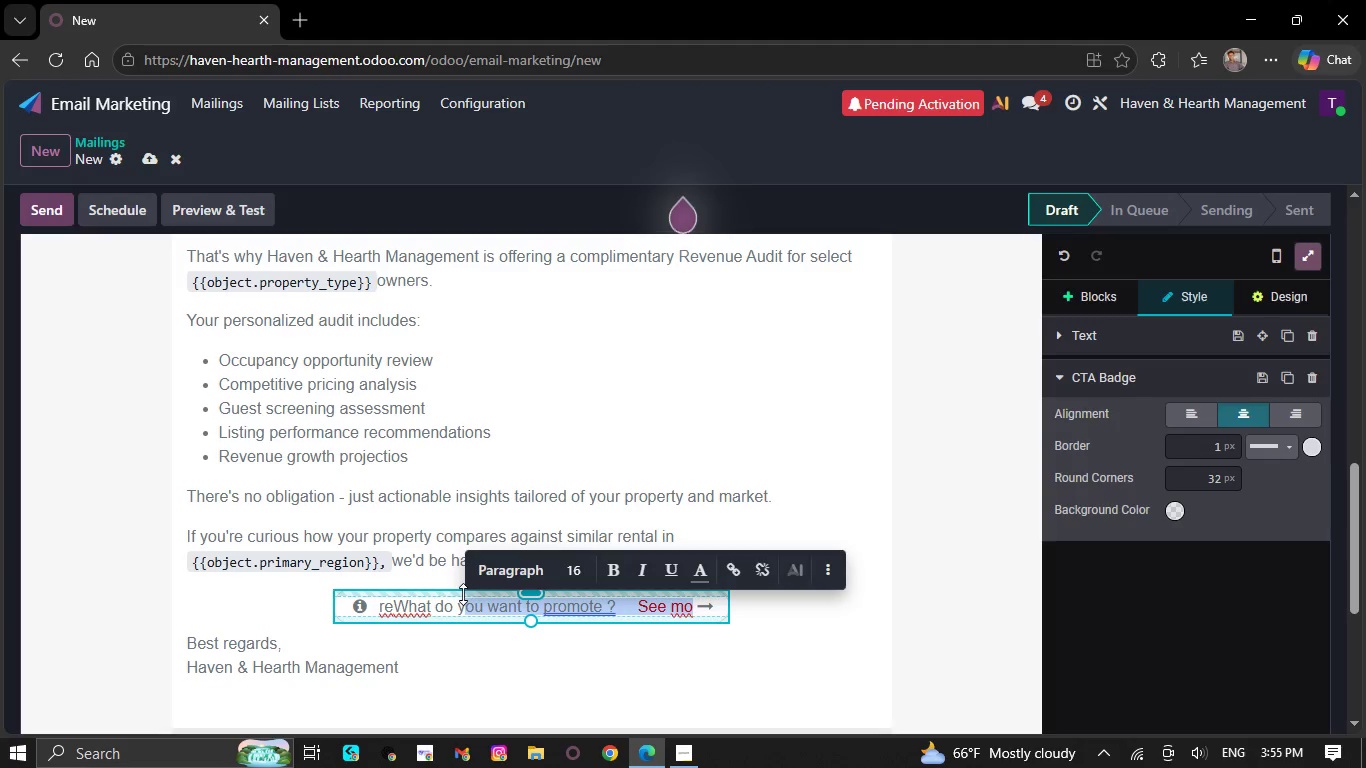 
key(Backspace)
 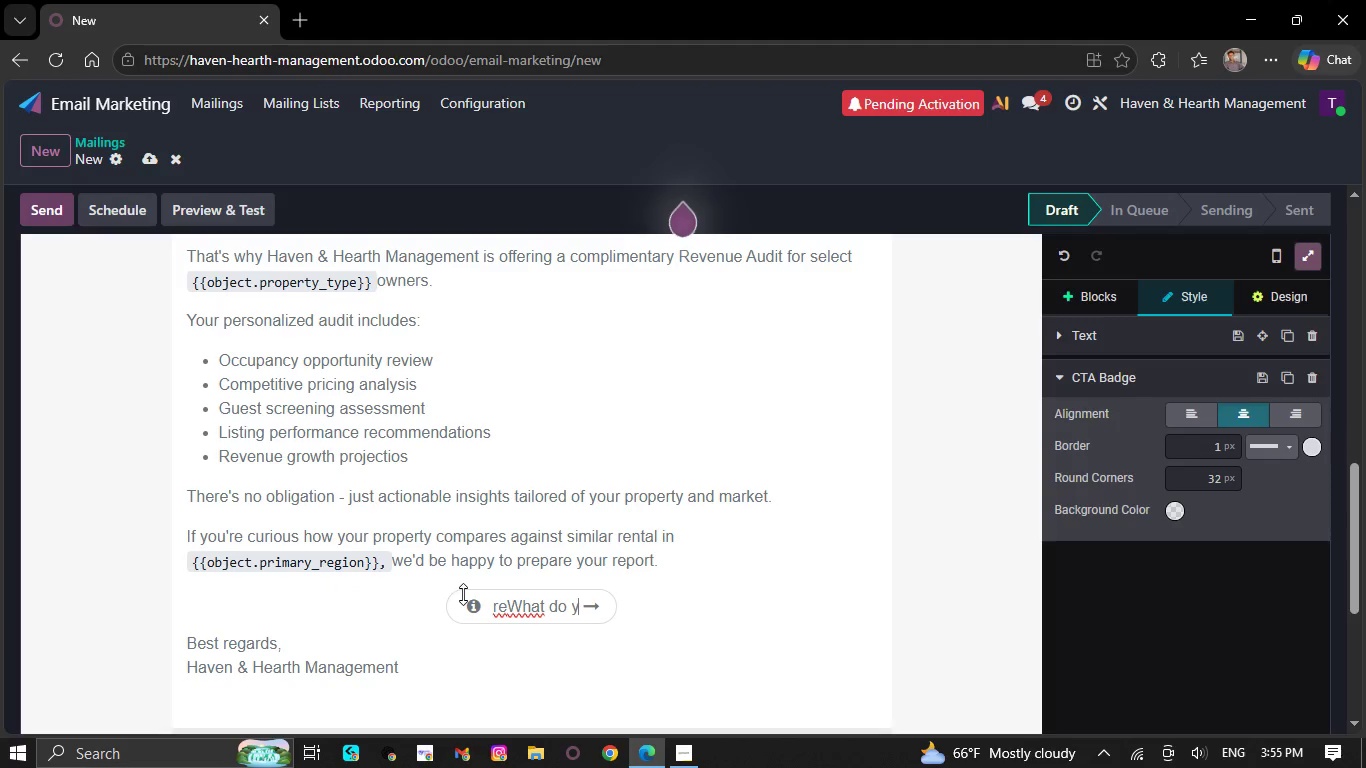 
key(Backspace)
 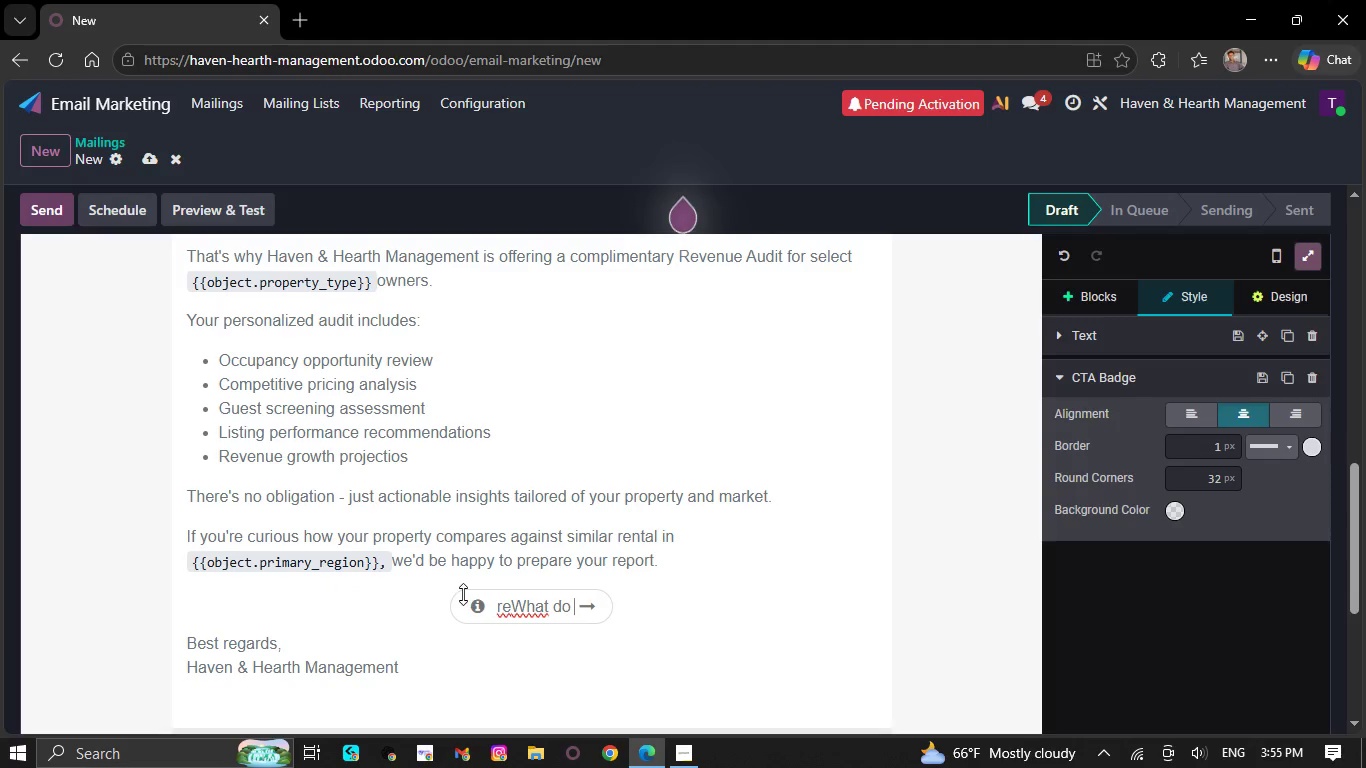 
key(Backspace)
 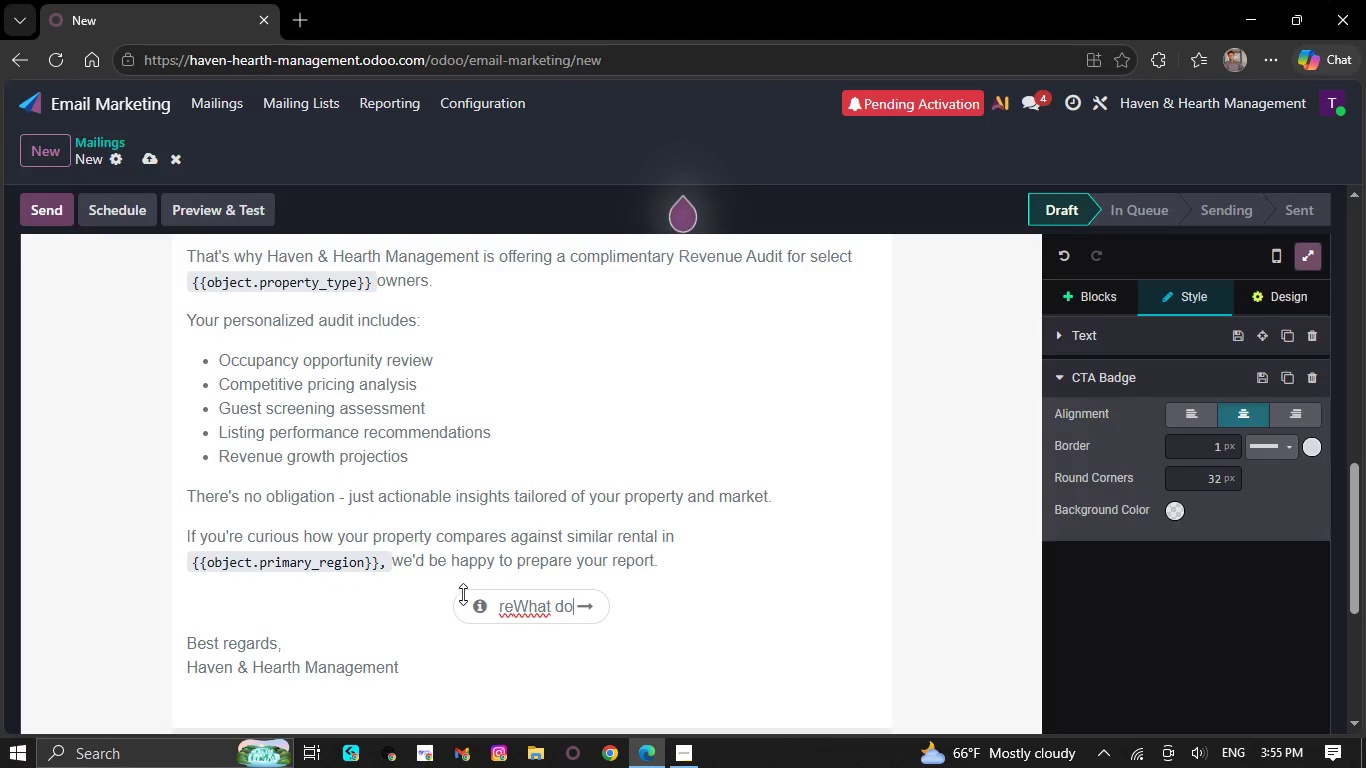 
key(Backspace)
 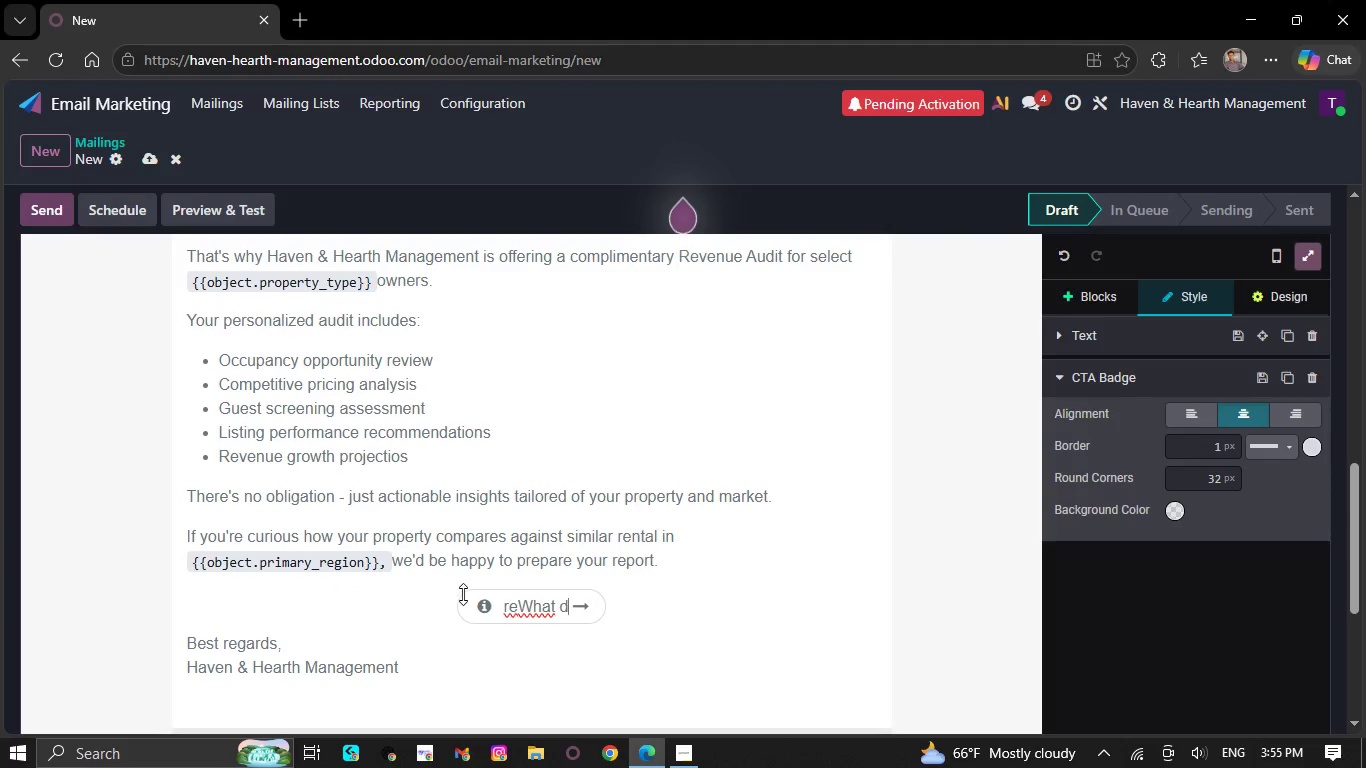 
key(Backspace)
 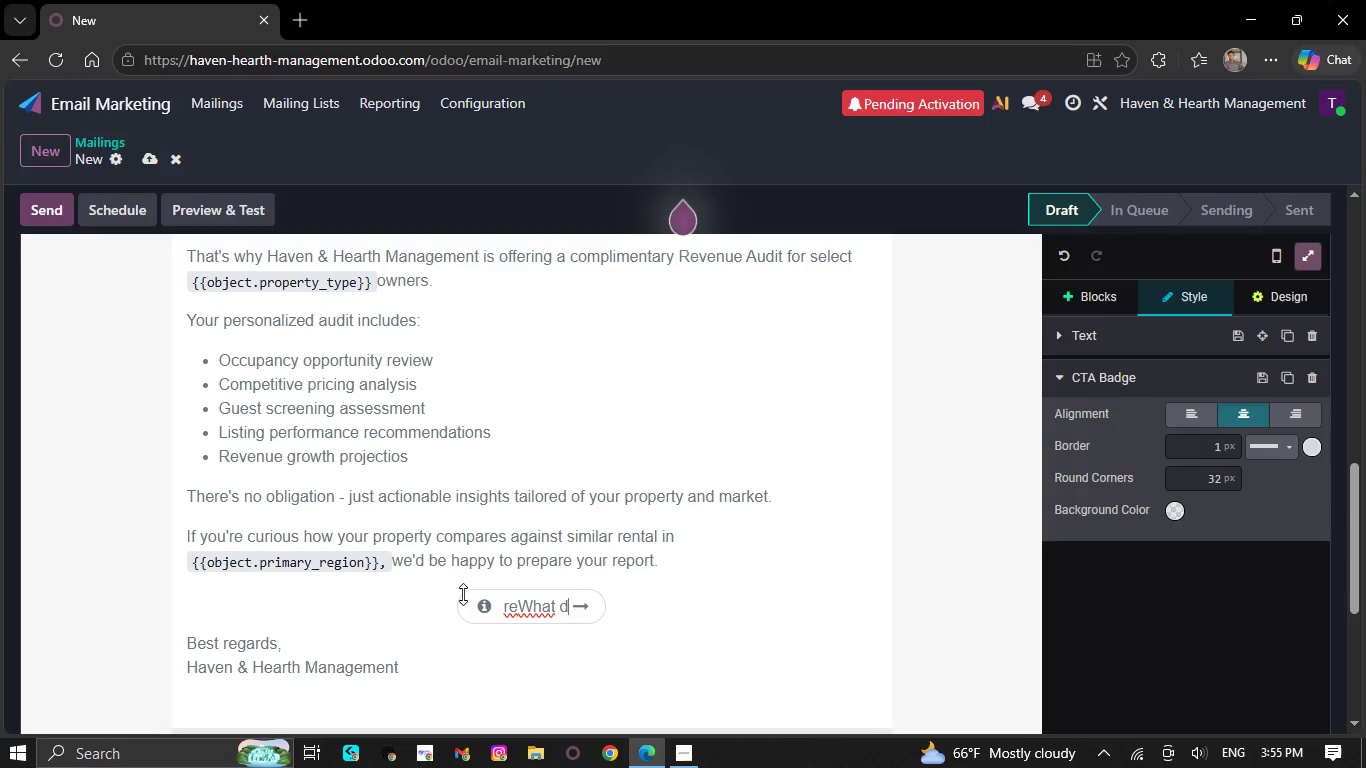 
key(Backspace)
 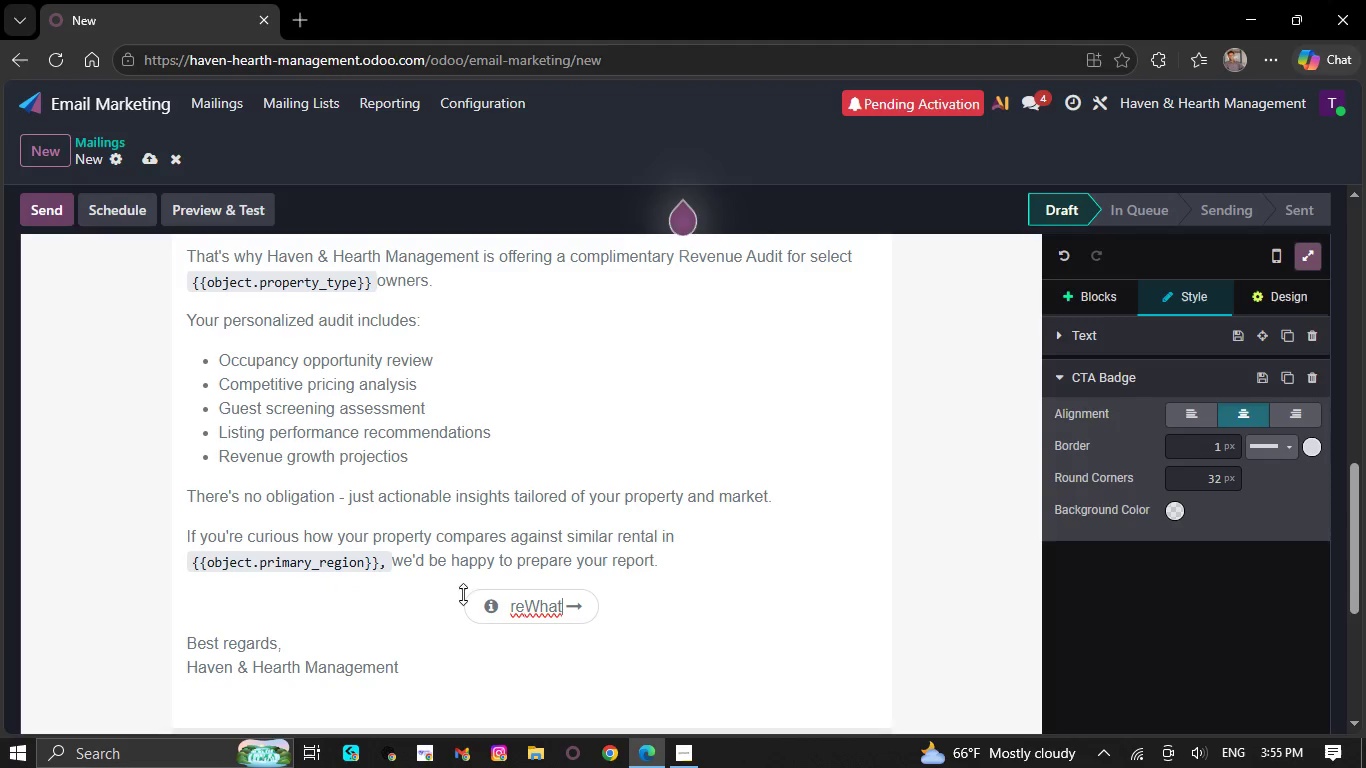 
key(Backspace)
 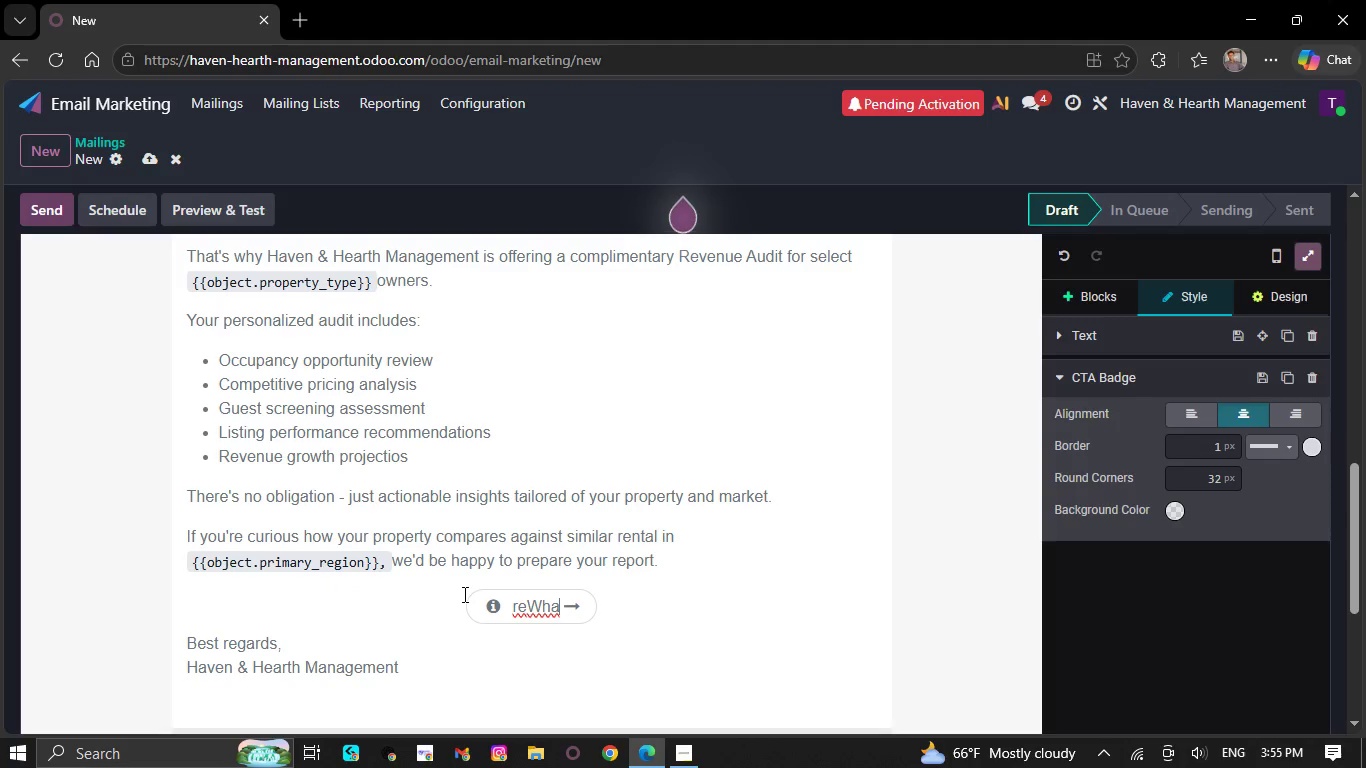 
key(Backspace)
 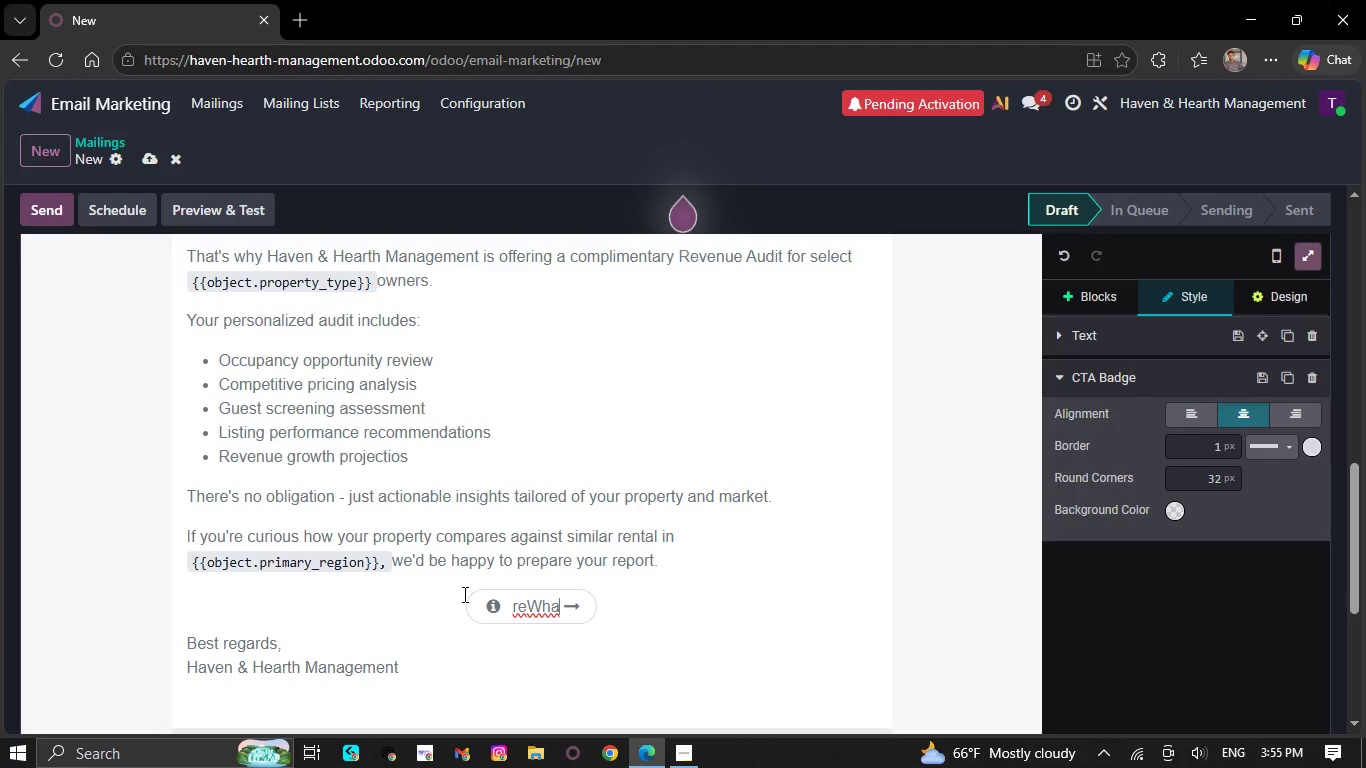 
key(Backspace)
 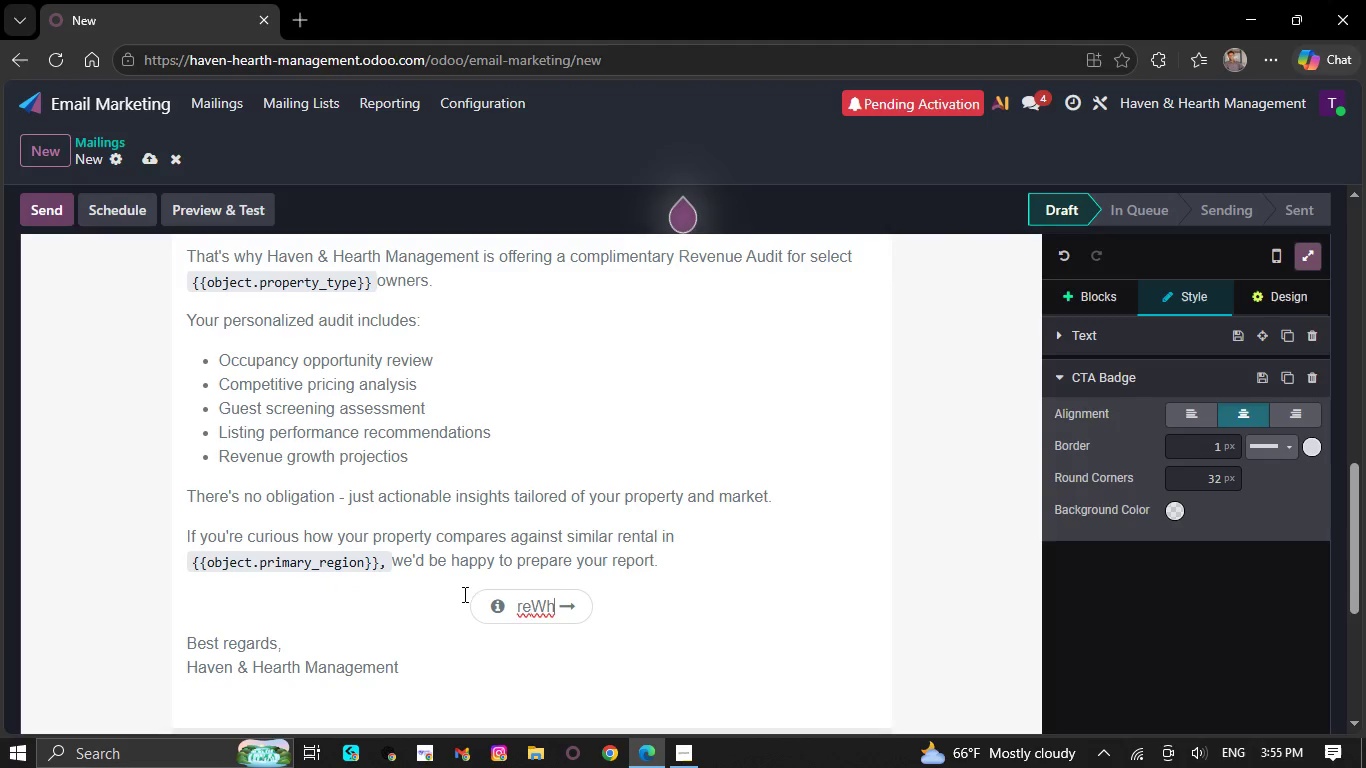 
key(Backspace)
 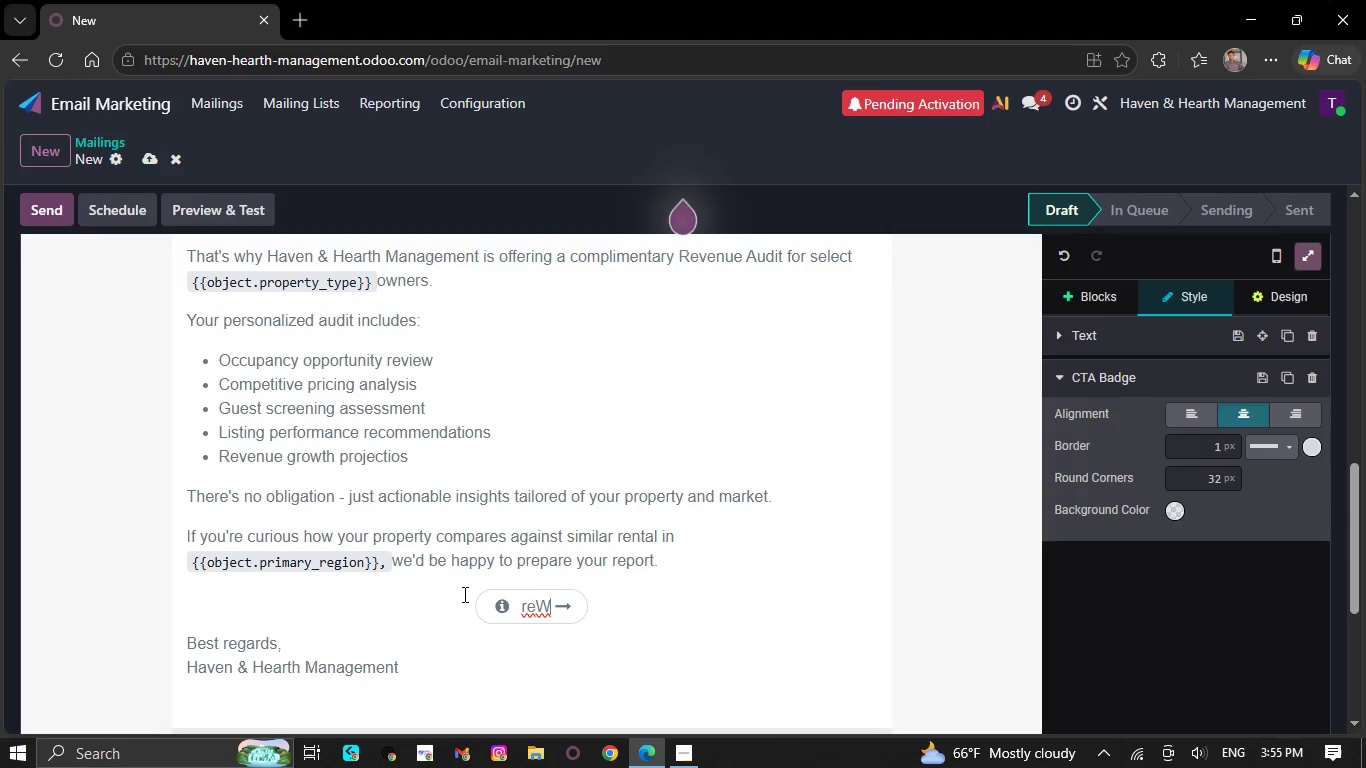 
key(Backspace)
 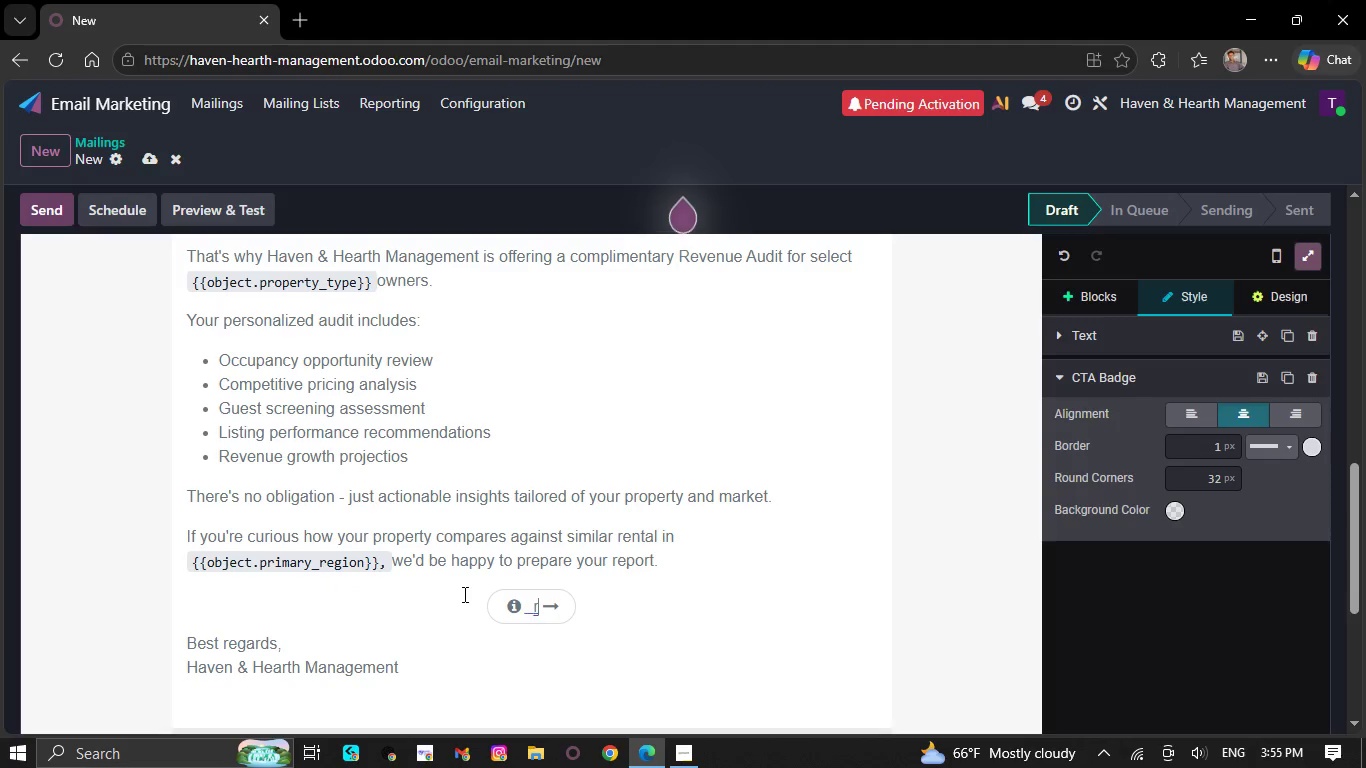 
key(Backspace)
 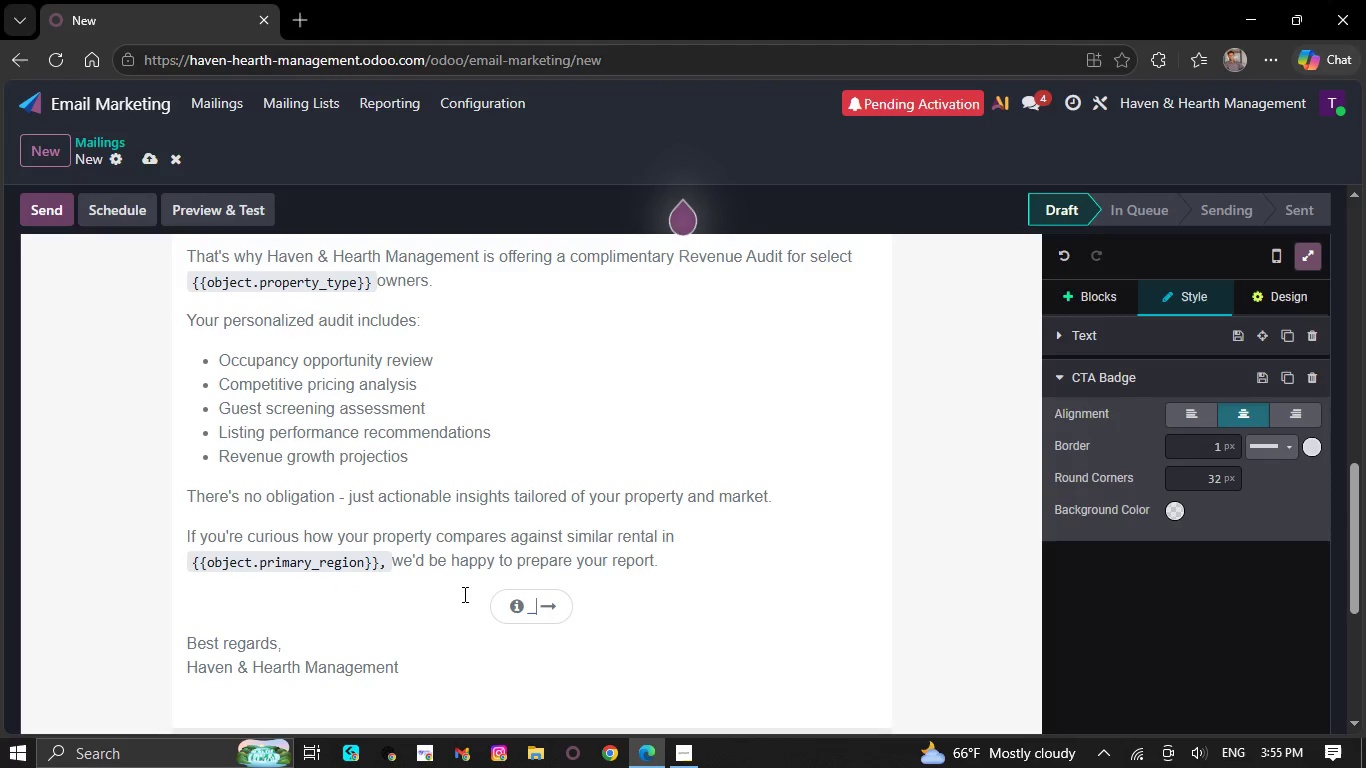 
key(Backspace)
 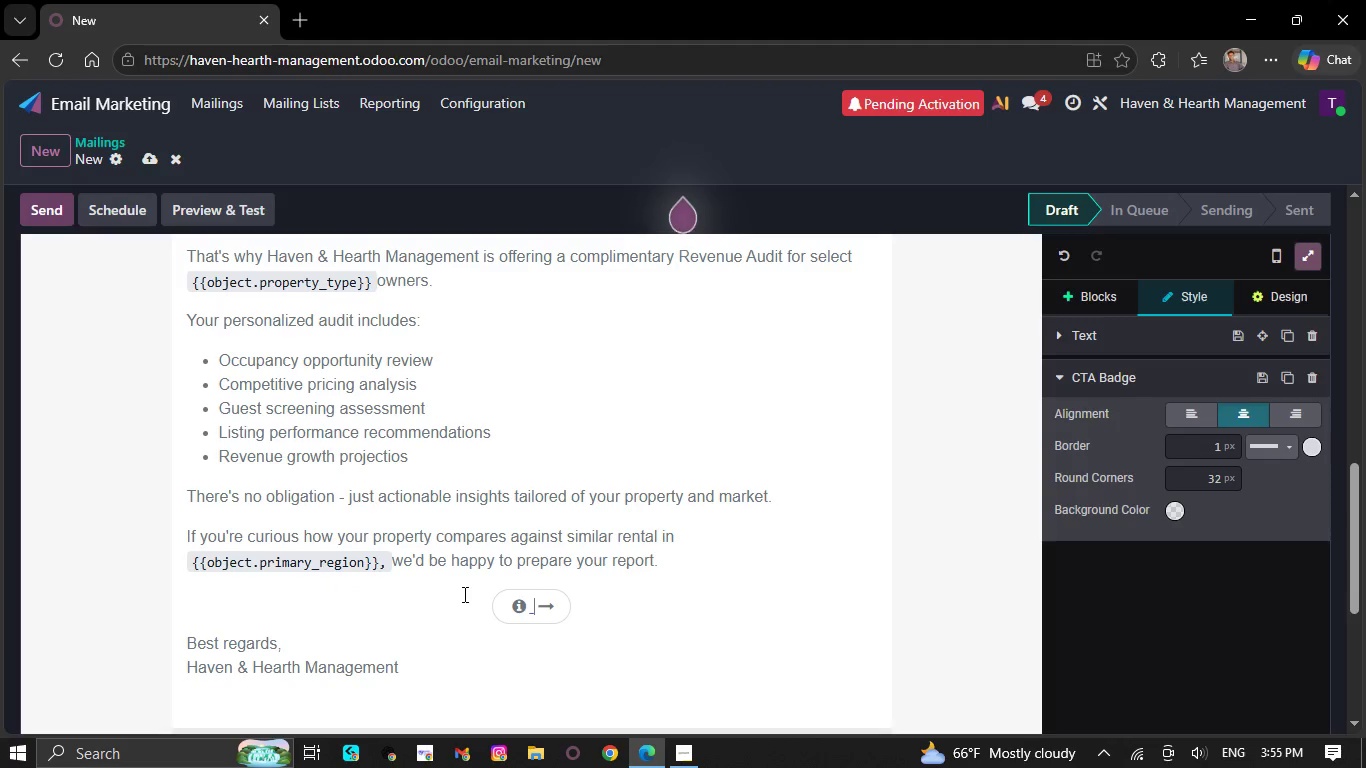 
key(Backspace)
 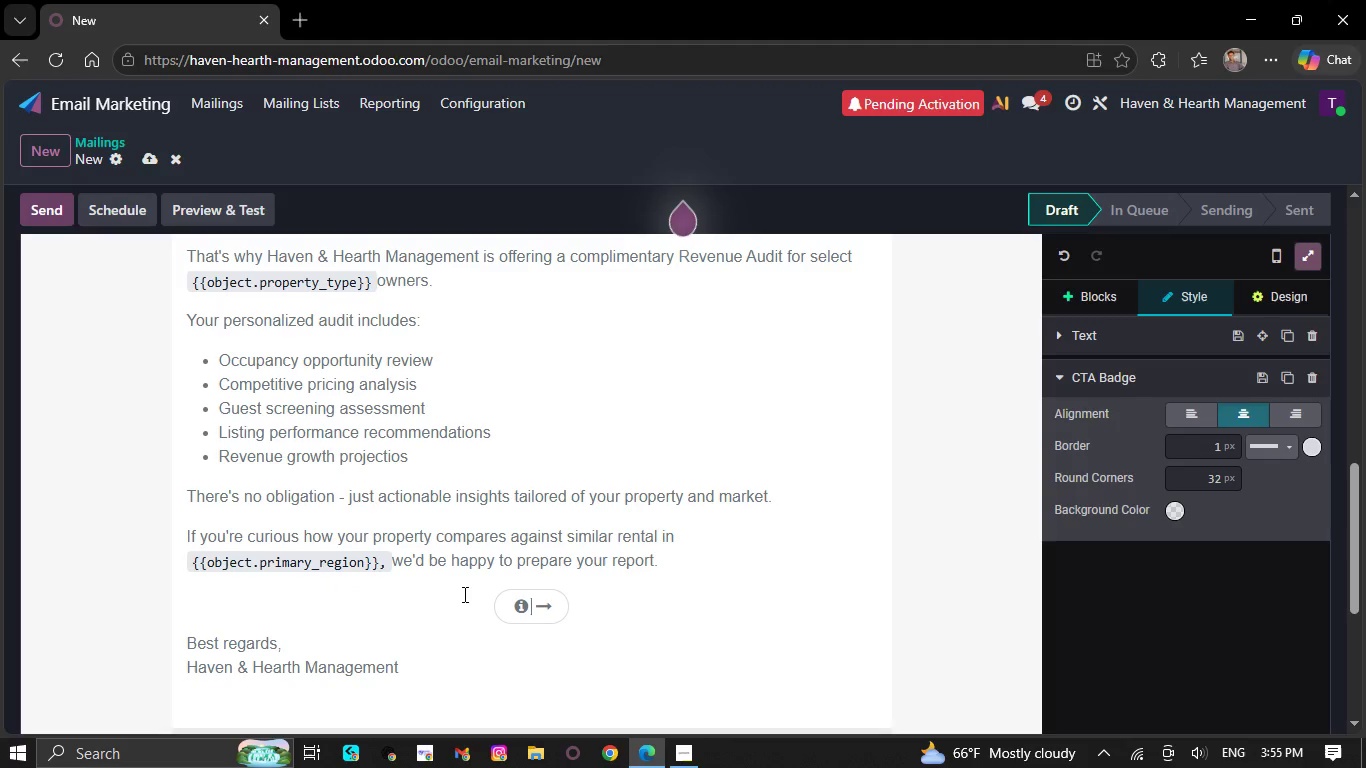 
key(M)
 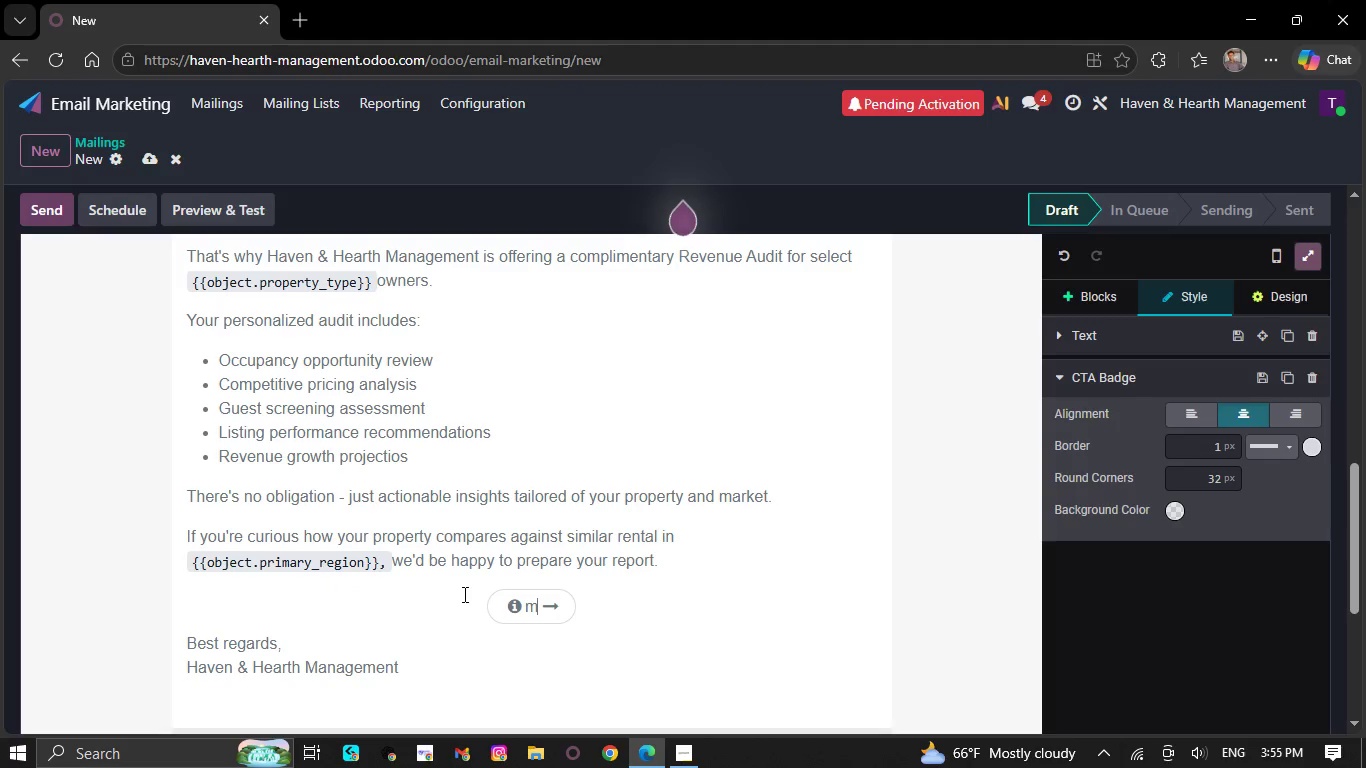 
key(Backspace)
 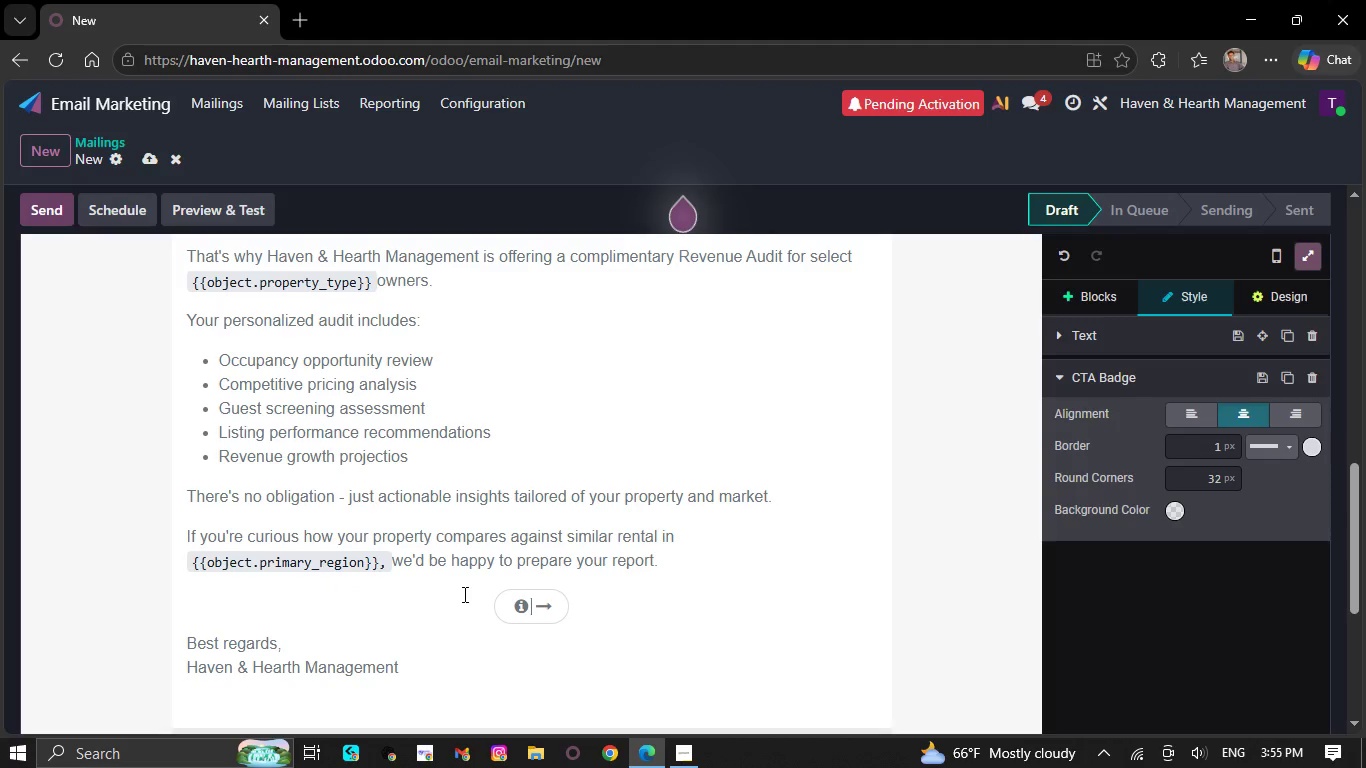 
key(Space)
 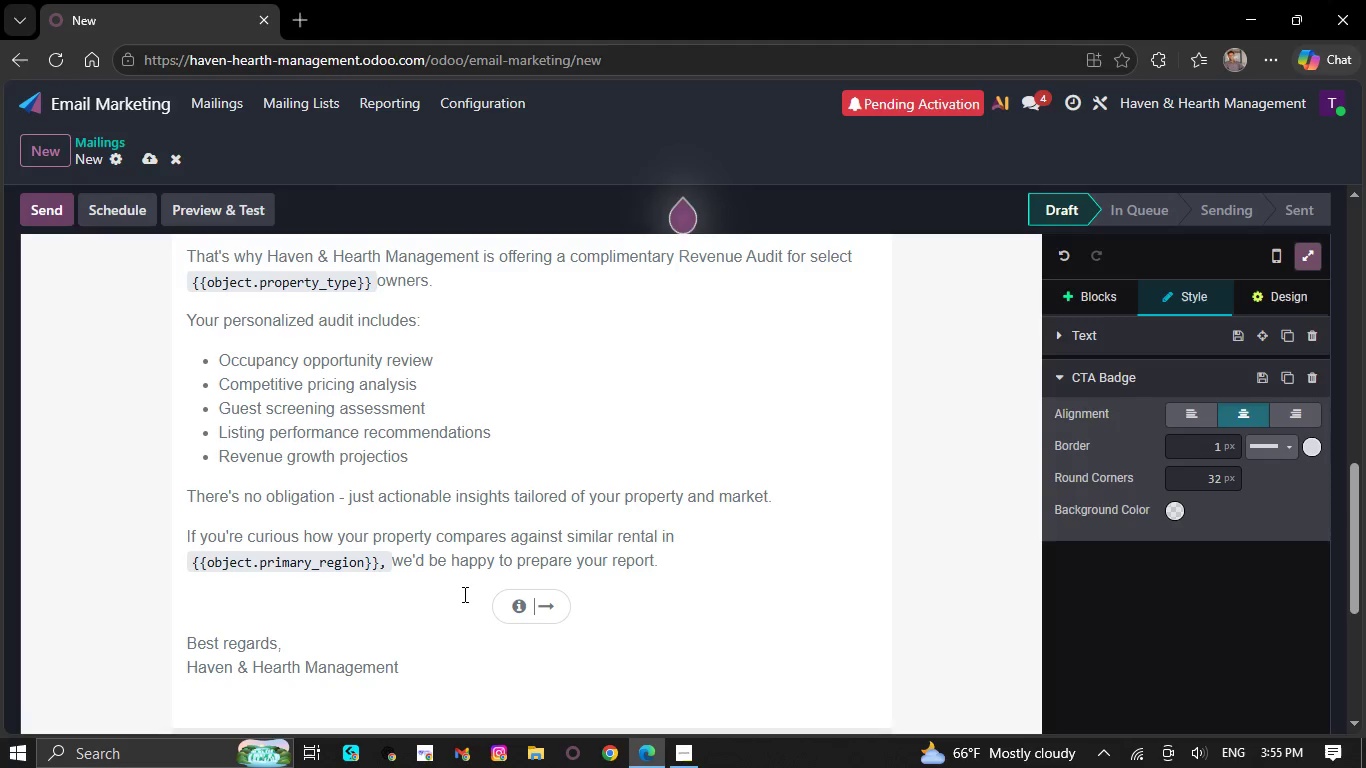 
type(Claim MY)
key(Backspace)
type(y Free Revenue Audit)
 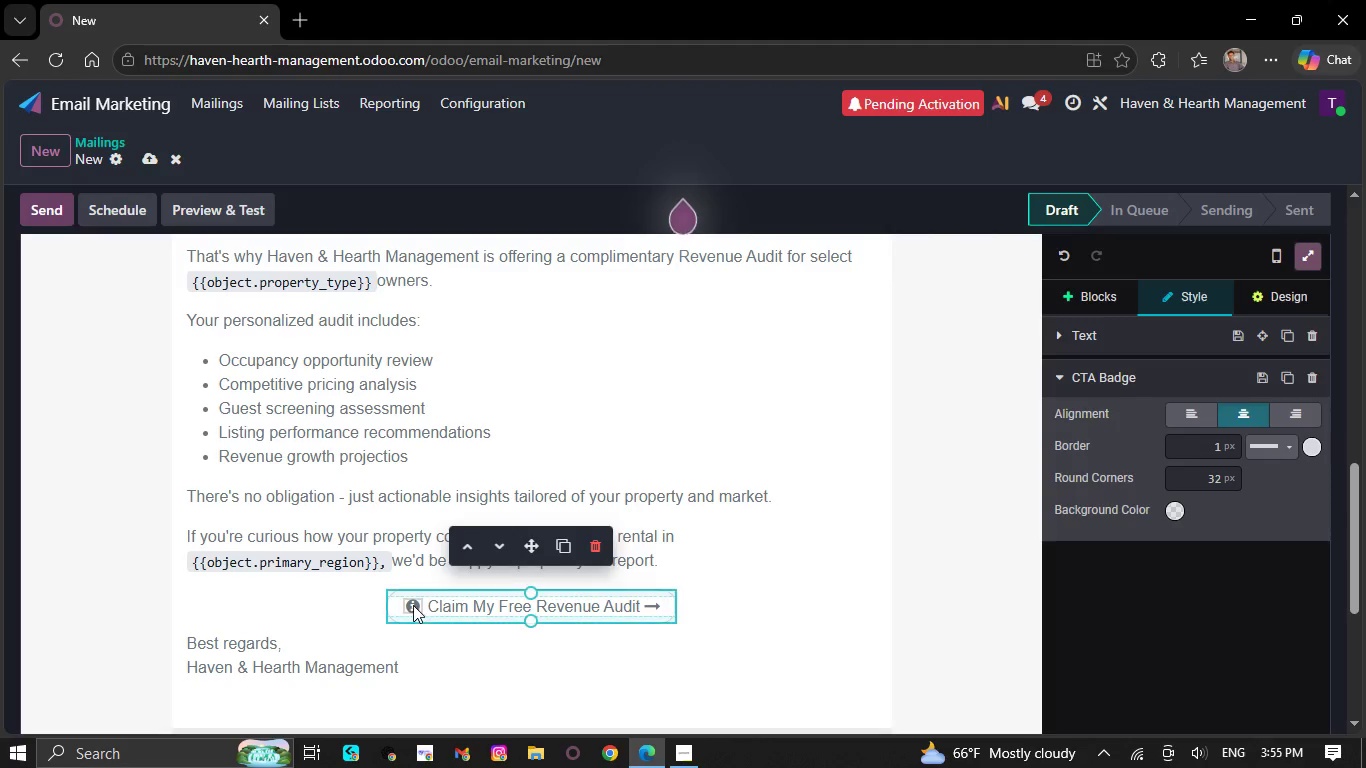 
left_click([396, 605])
 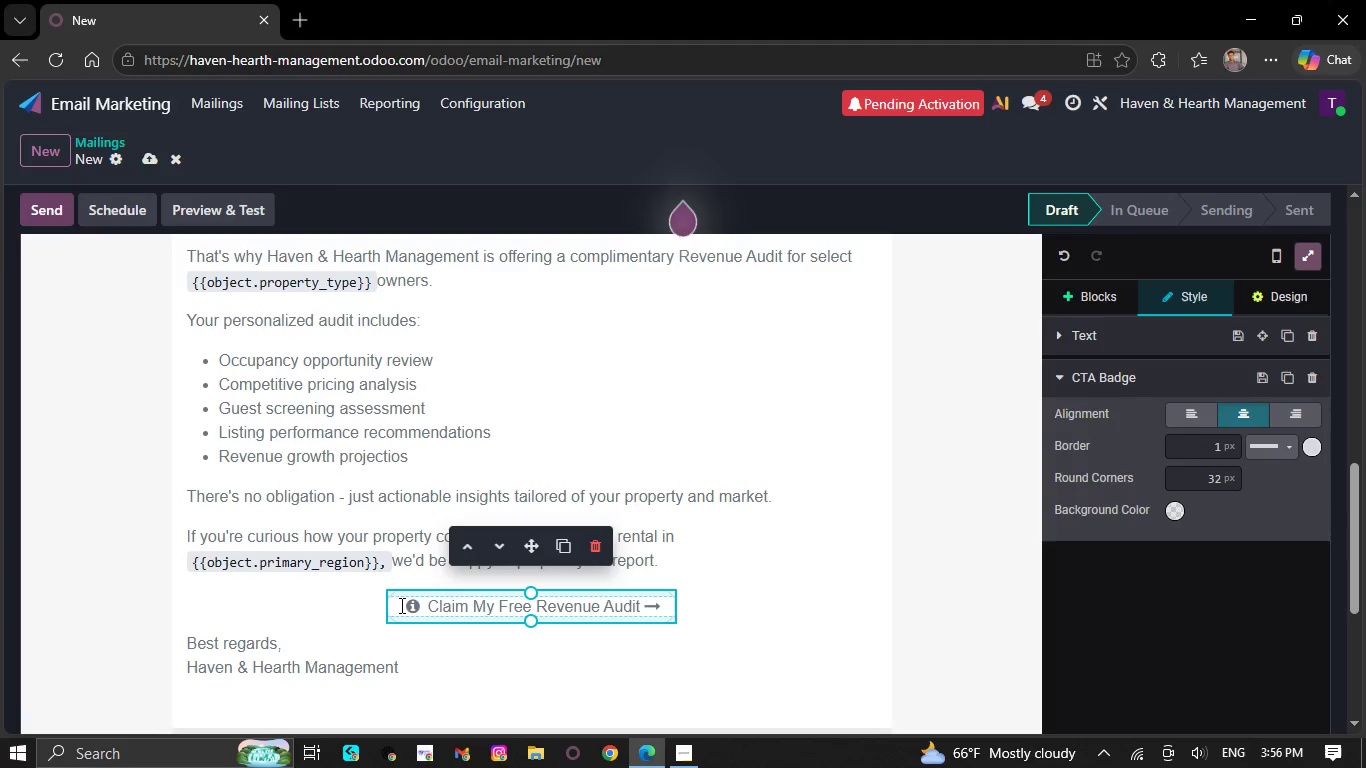 
left_click([400, 605])
 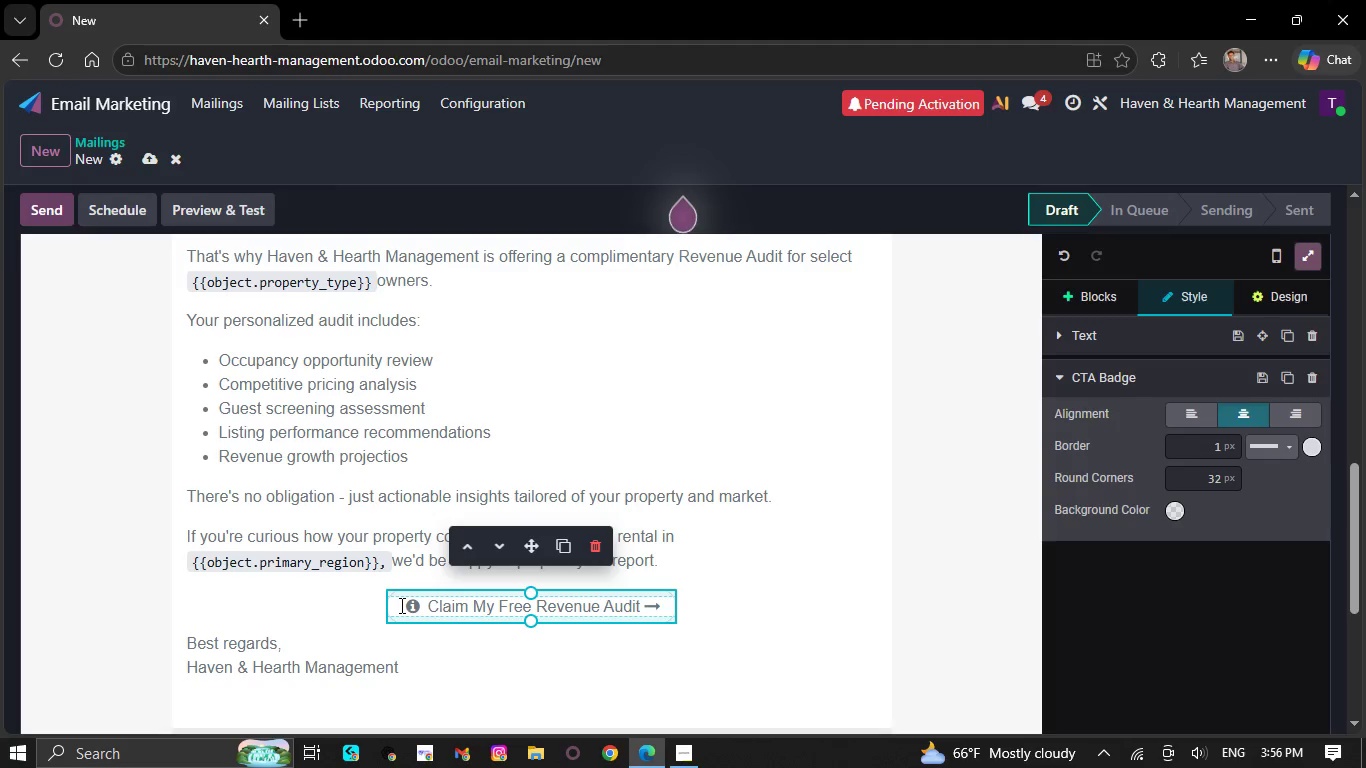 
left_click_drag(start_coordinate=[400, 605], to_coordinate=[617, 621])
 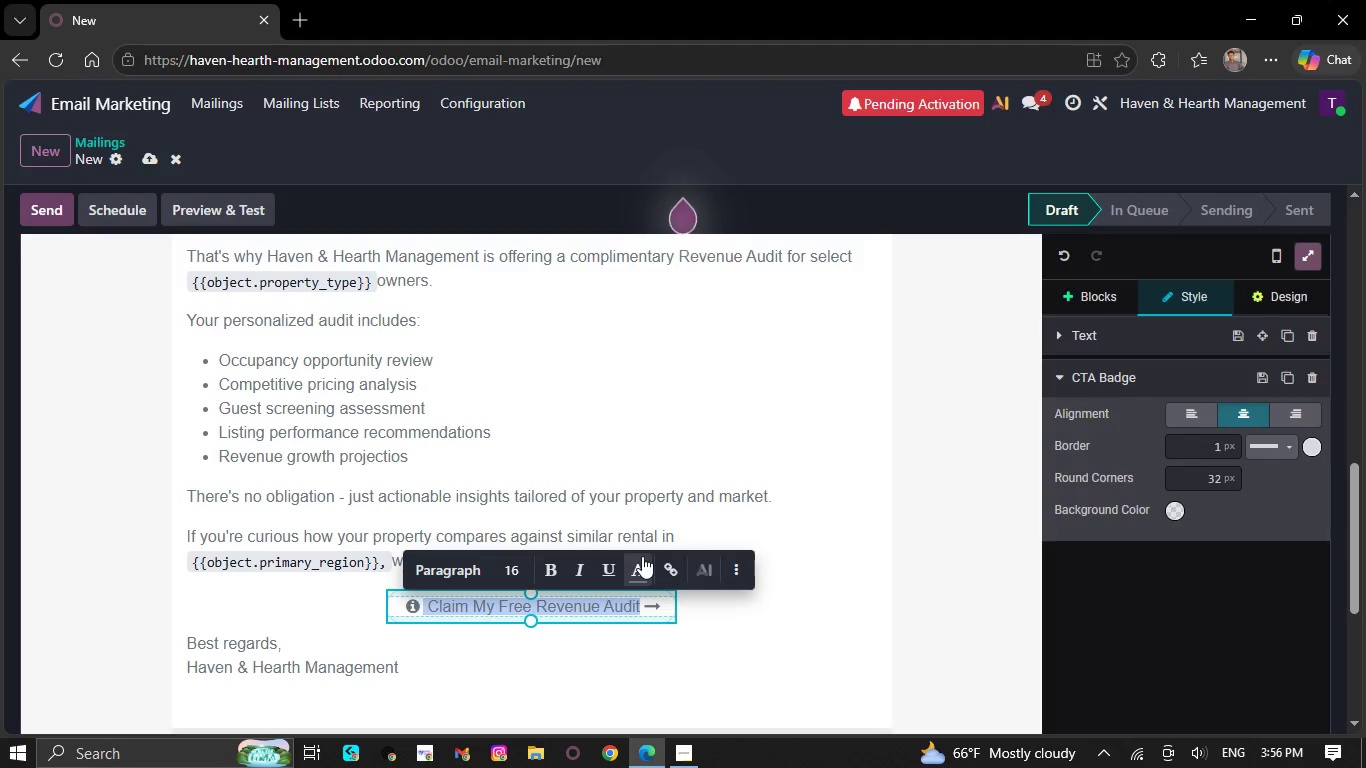 
left_click([642, 556])
 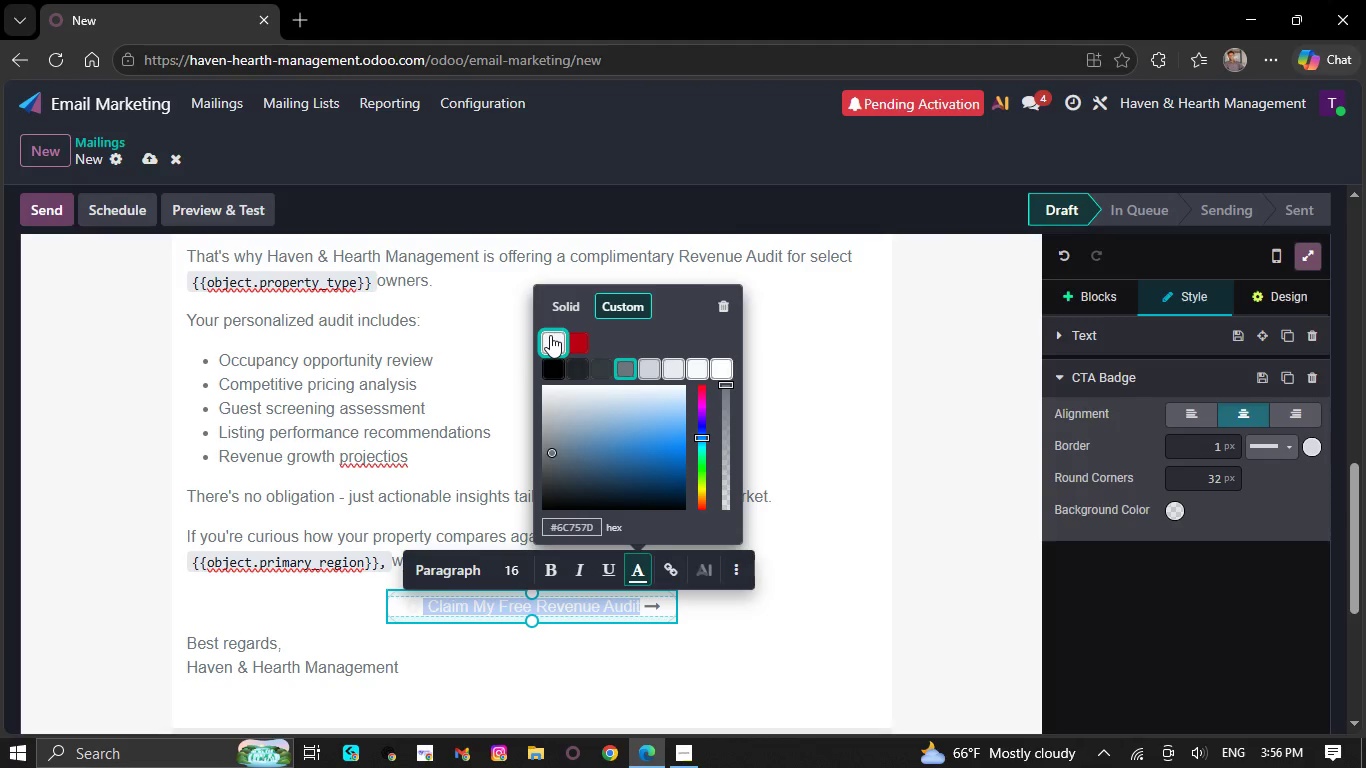 
left_click([550, 335])
 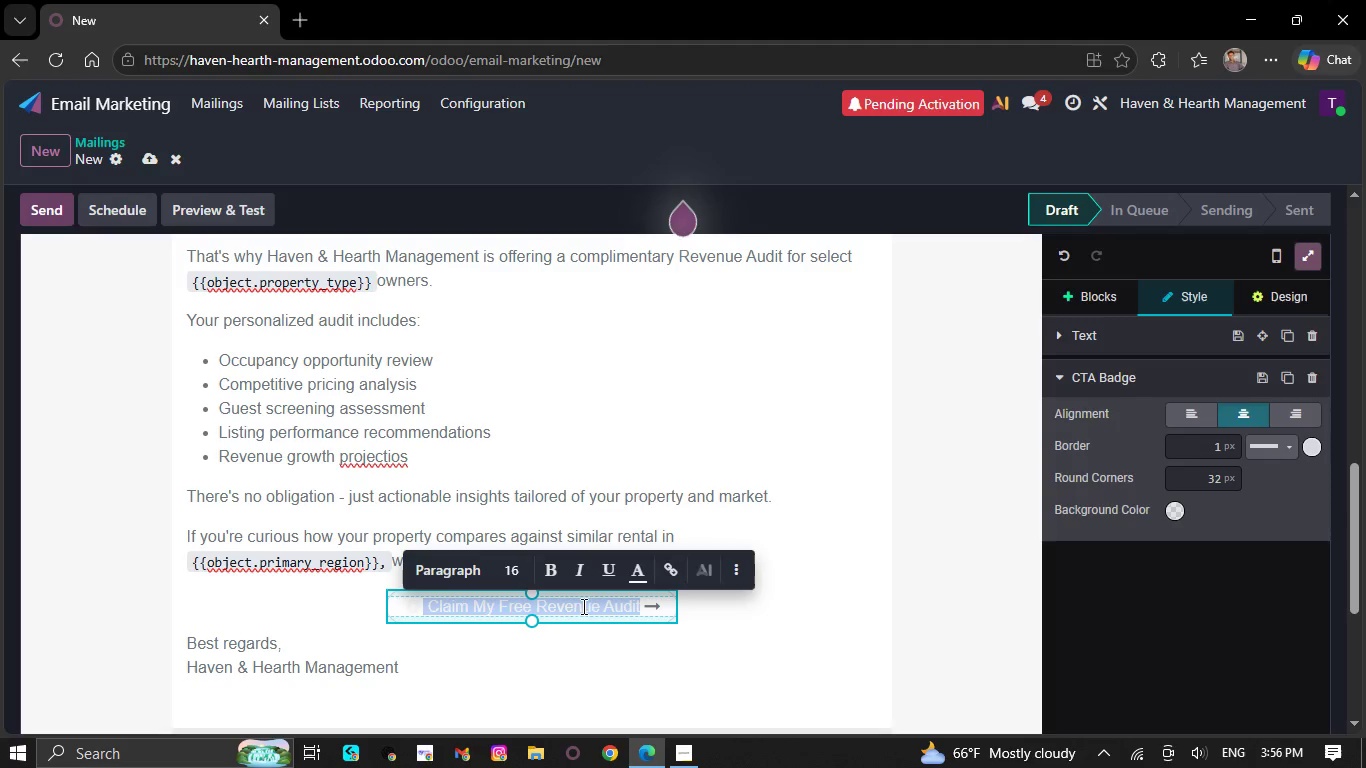 
left_click([576, 607])
 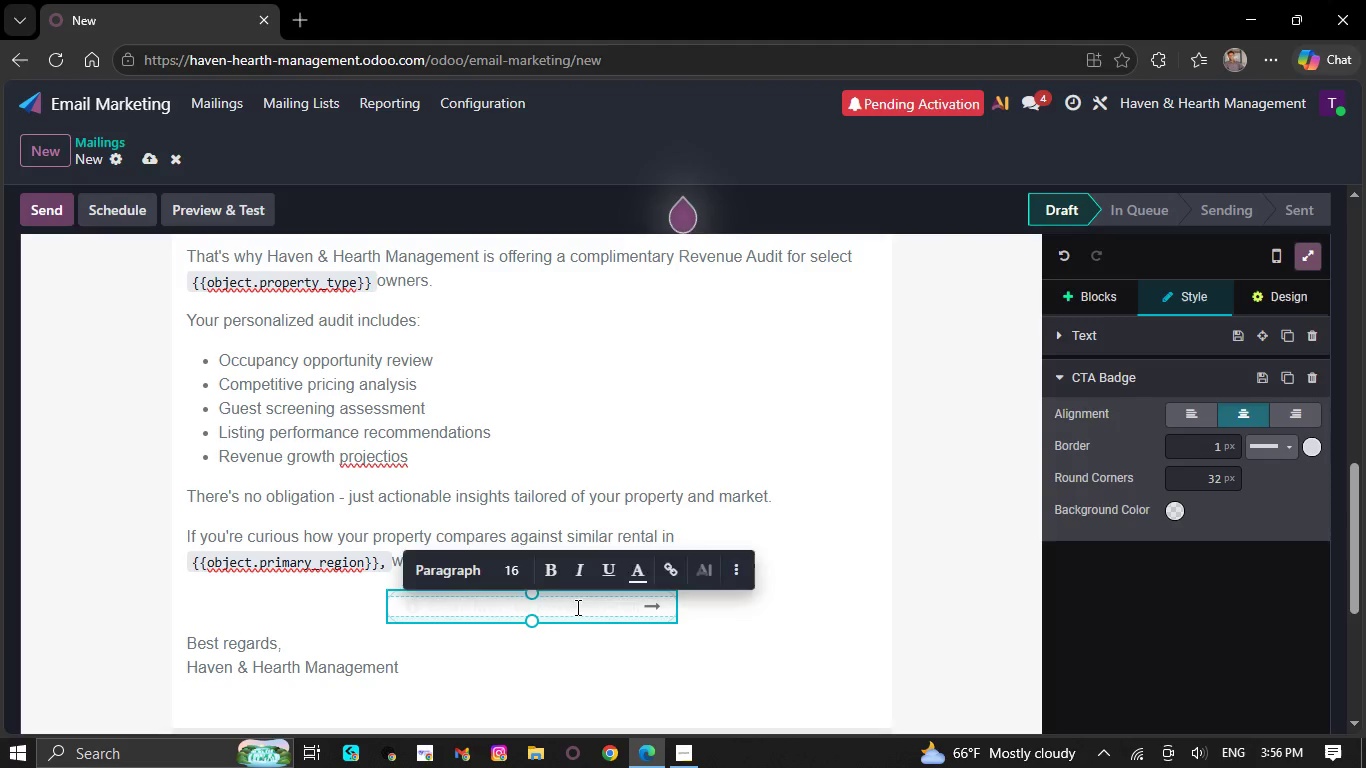 
left_click_drag(start_coordinate=[576, 607], to_coordinate=[677, 598])
 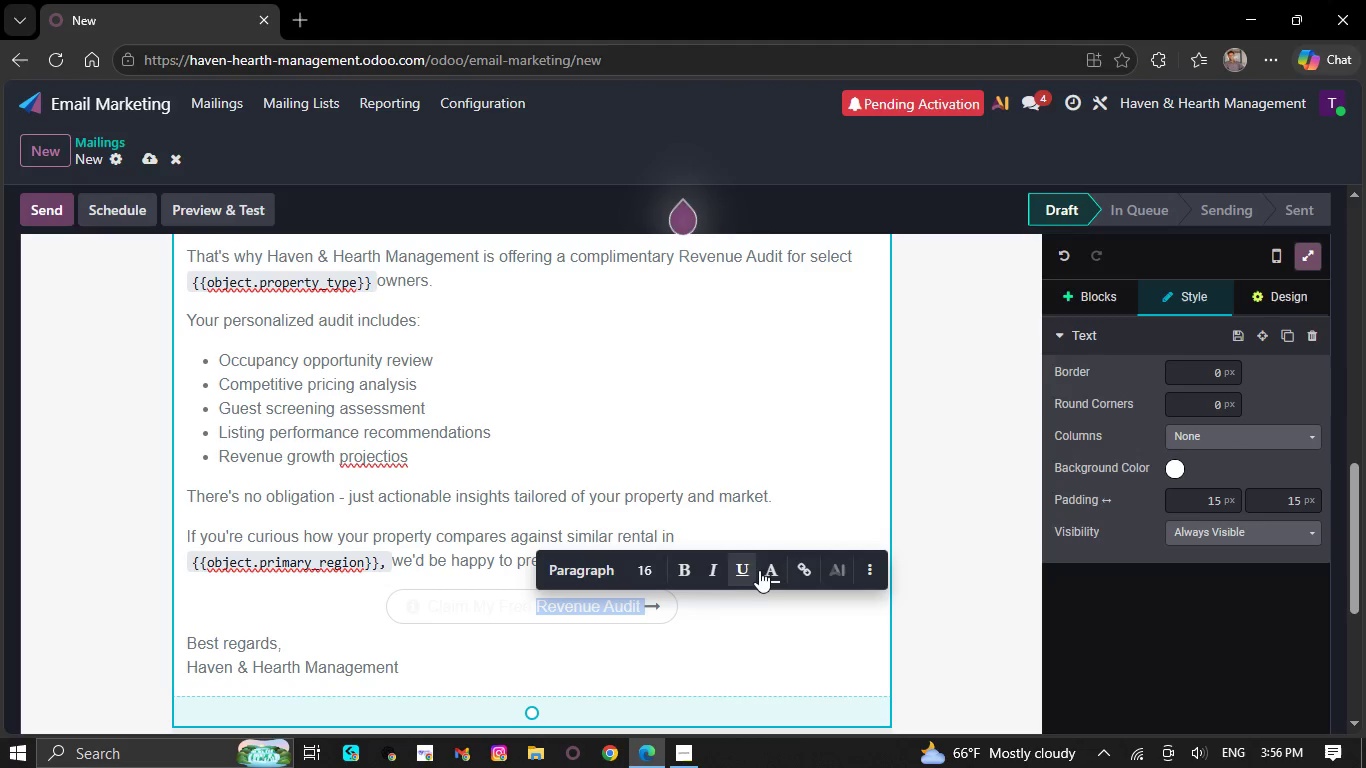 
left_click([760, 571])
 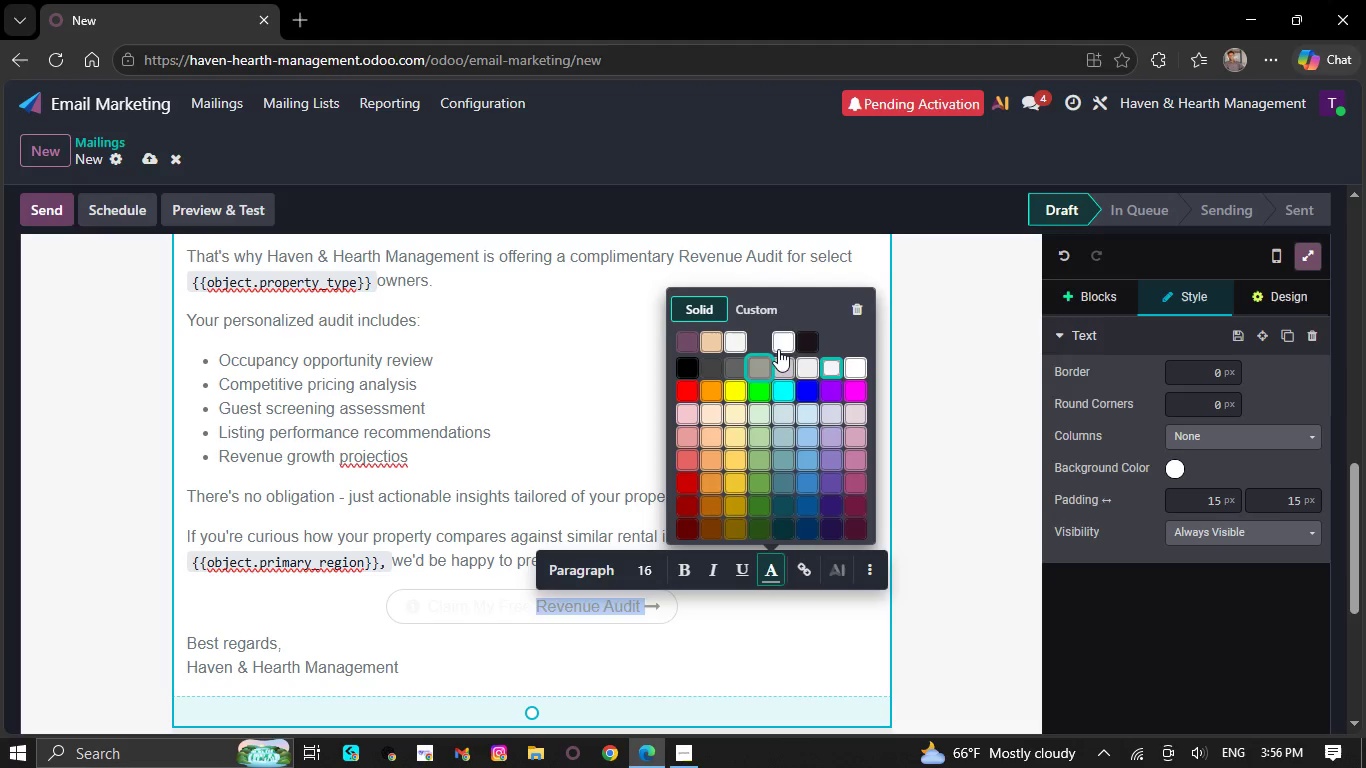 
left_click([779, 340])
 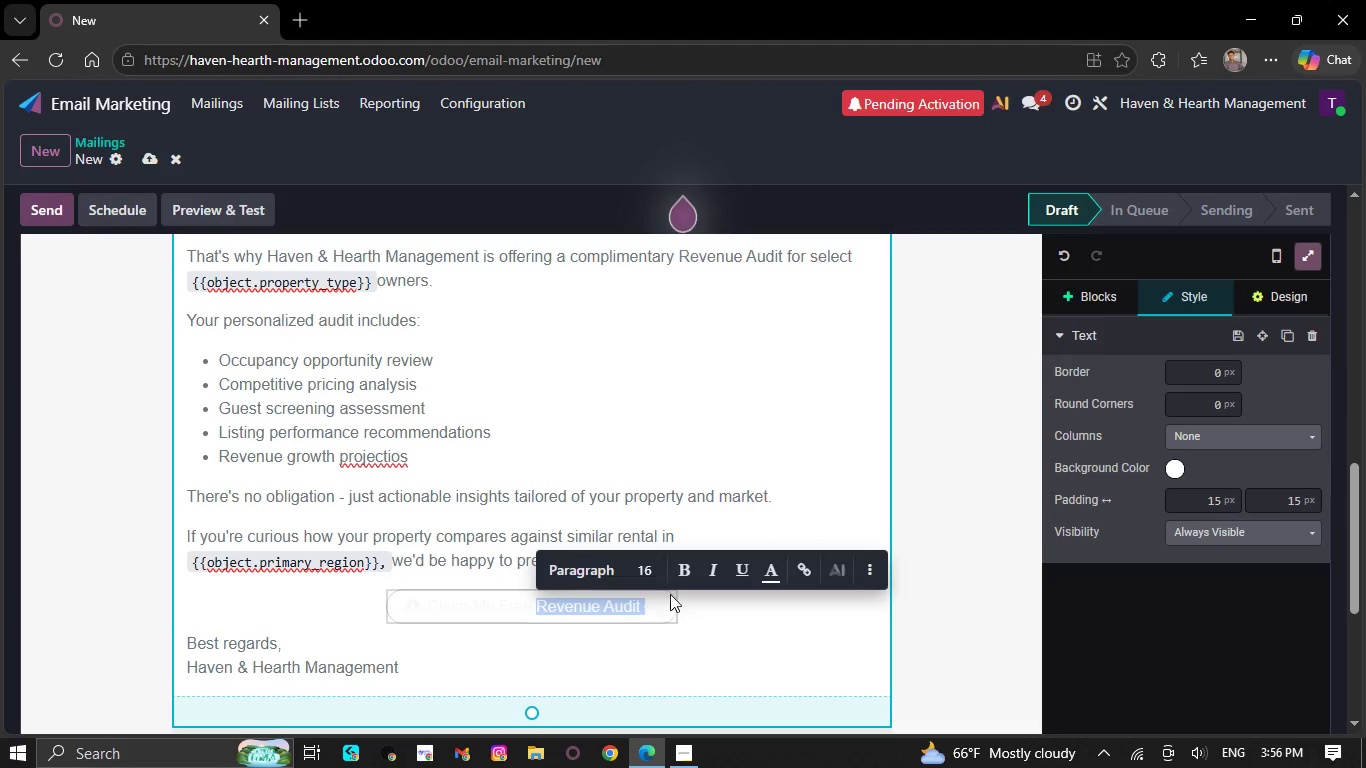 
left_click([677, 569])
 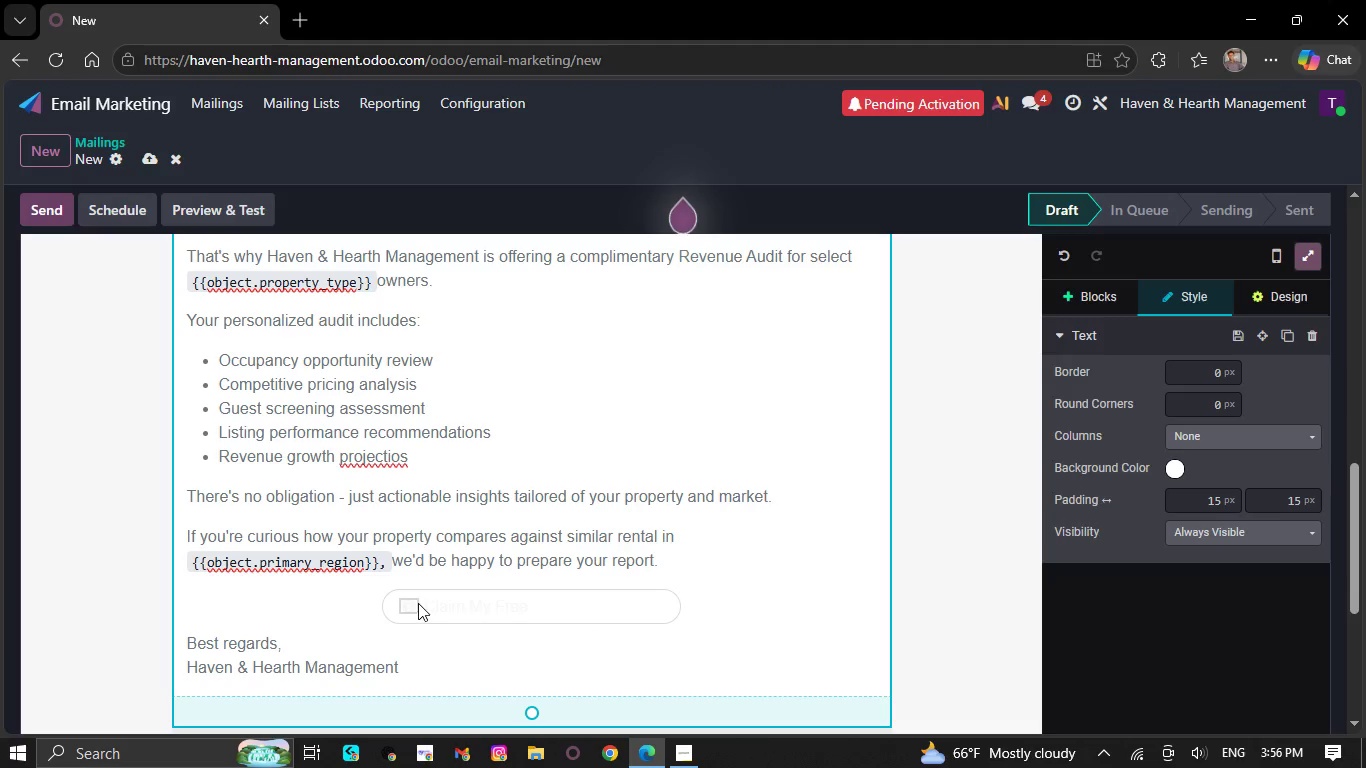 
left_click_drag(start_coordinate=[427, 604], to_coordinate=[467, 600])
 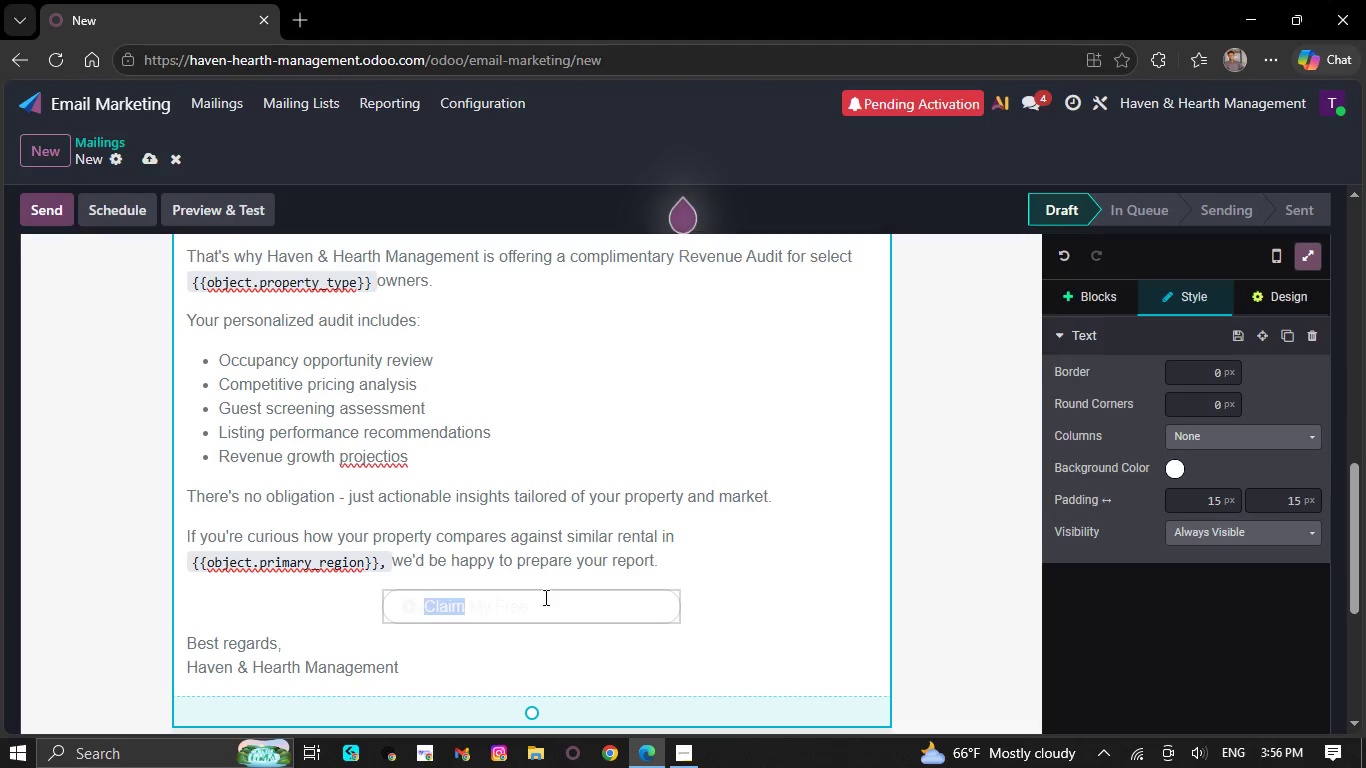 
left_click_drag(start_coordinate=[537, 597], to_coordinate=[626, 590])
 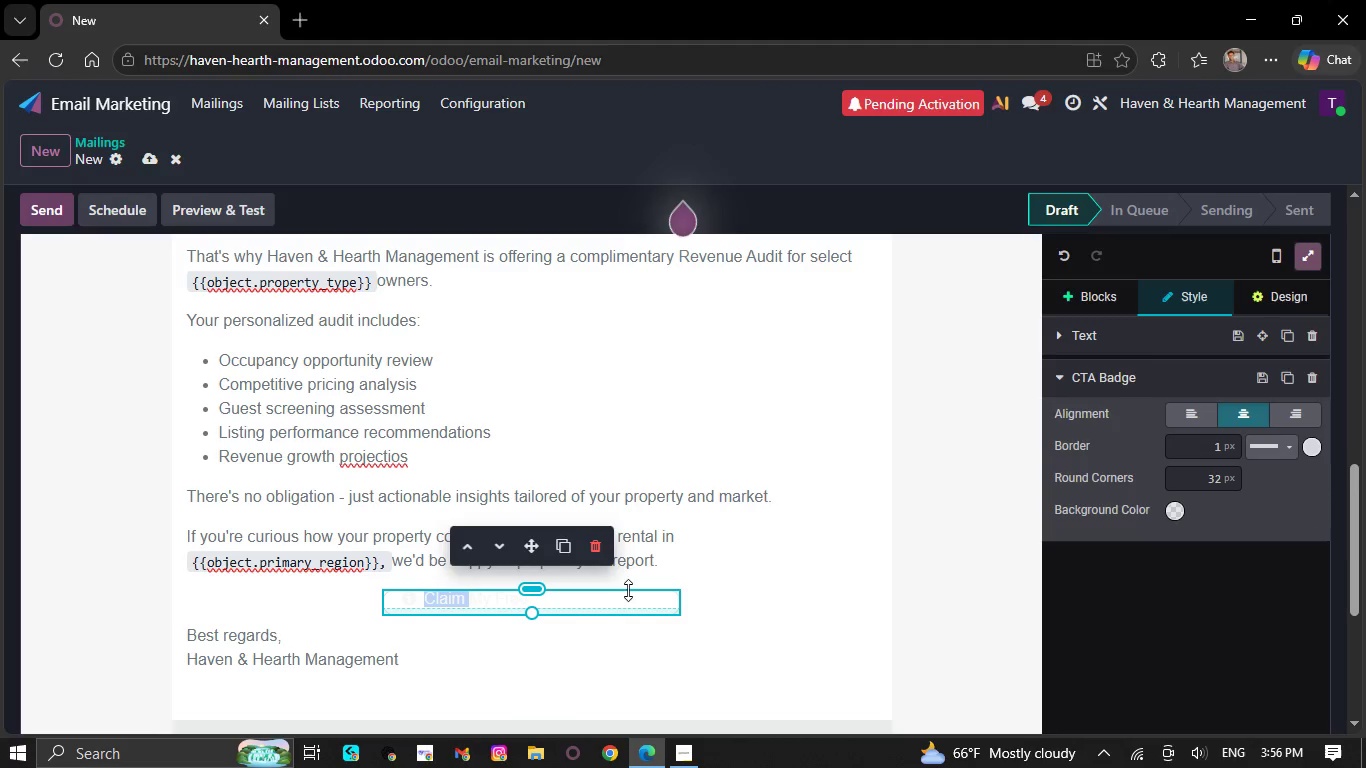 
left_click_drag(start_coordinate=[627, 590], to_coordinate=[634, 612])
 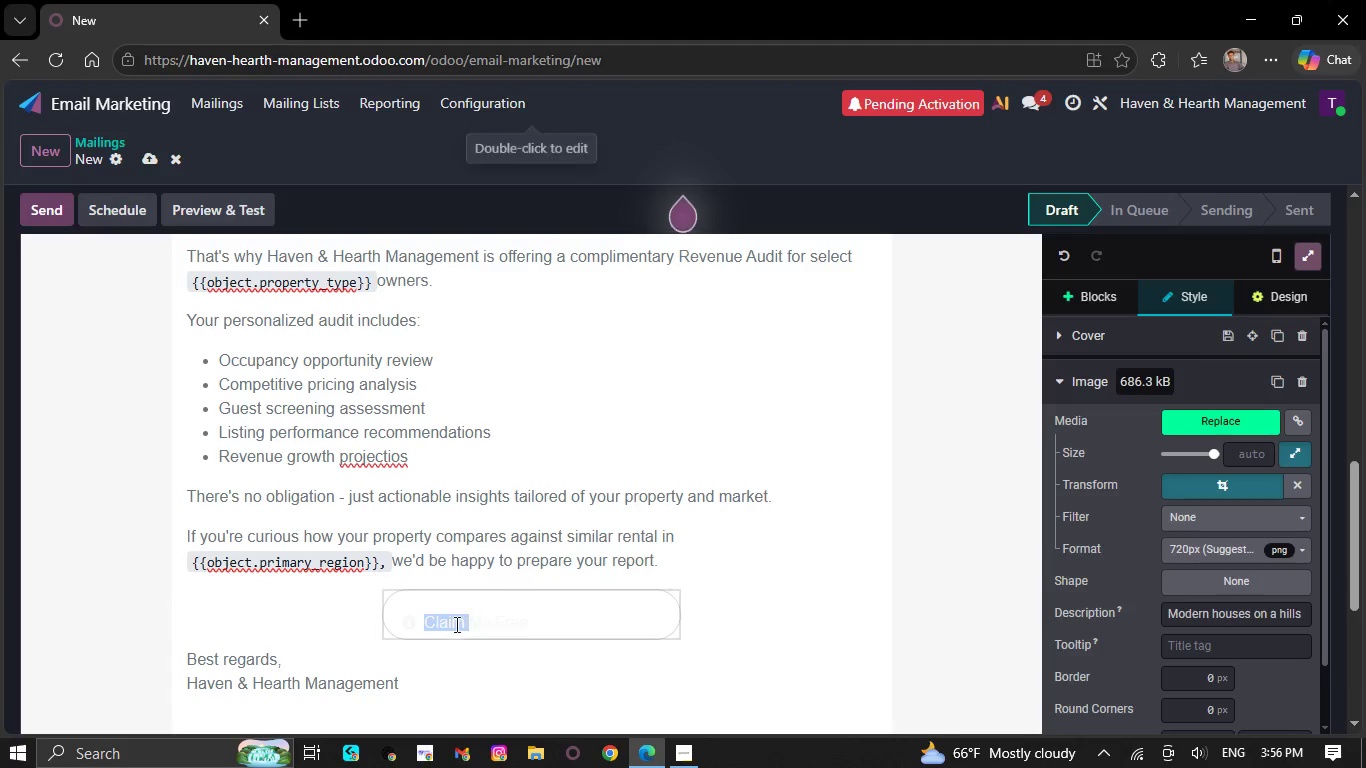 
left_click([634, 612])
 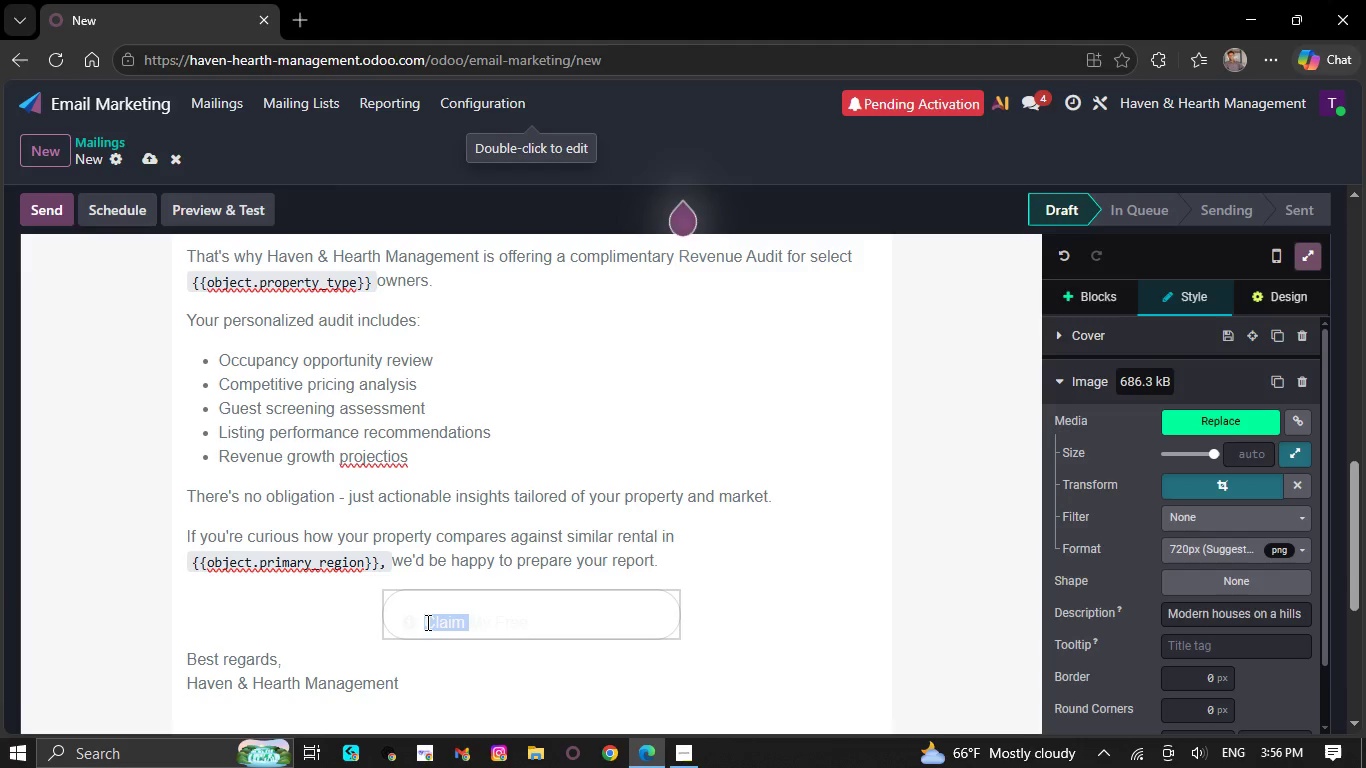 
left_click_drag(start_coordinate=[426, 622], to_coordinate=[504, 622])
 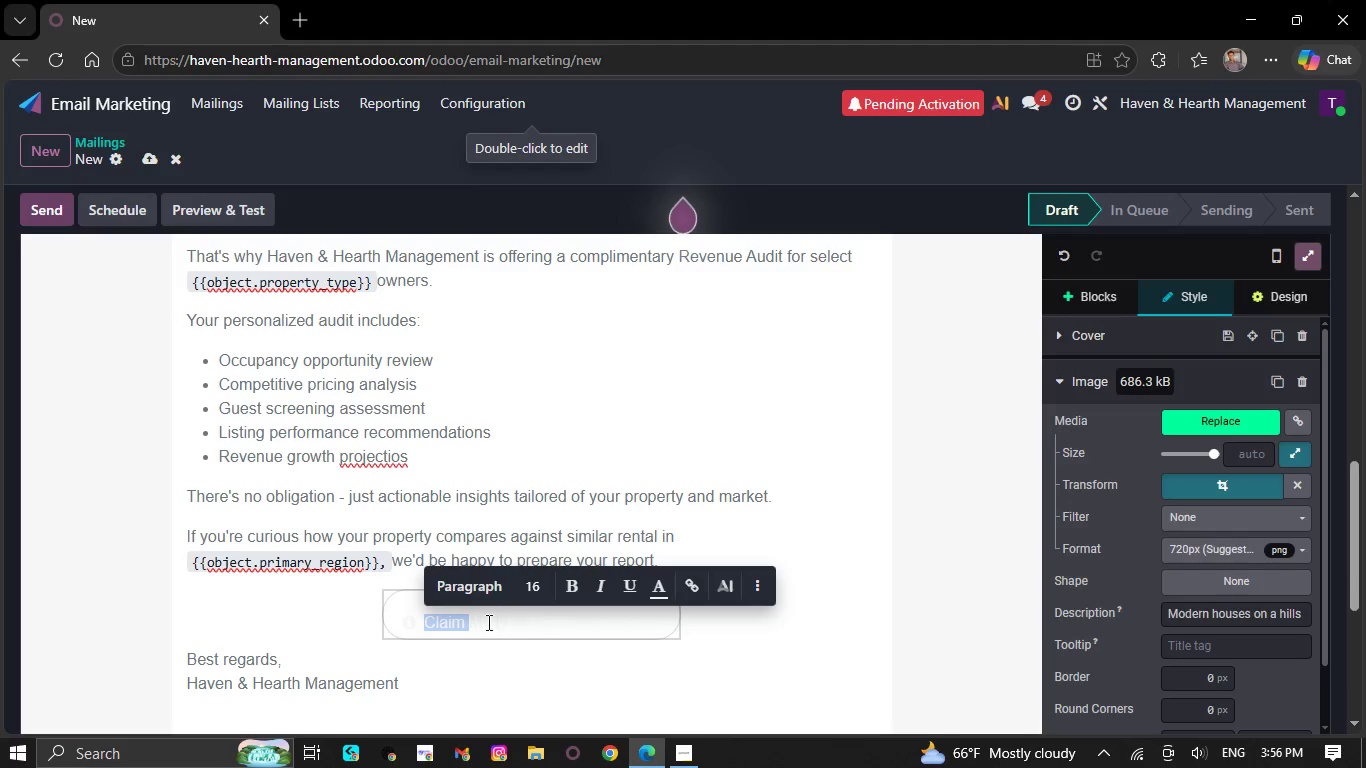 
left_click_drag(start_coordinate=[487, 622], to_coordinate=[445, 622])
 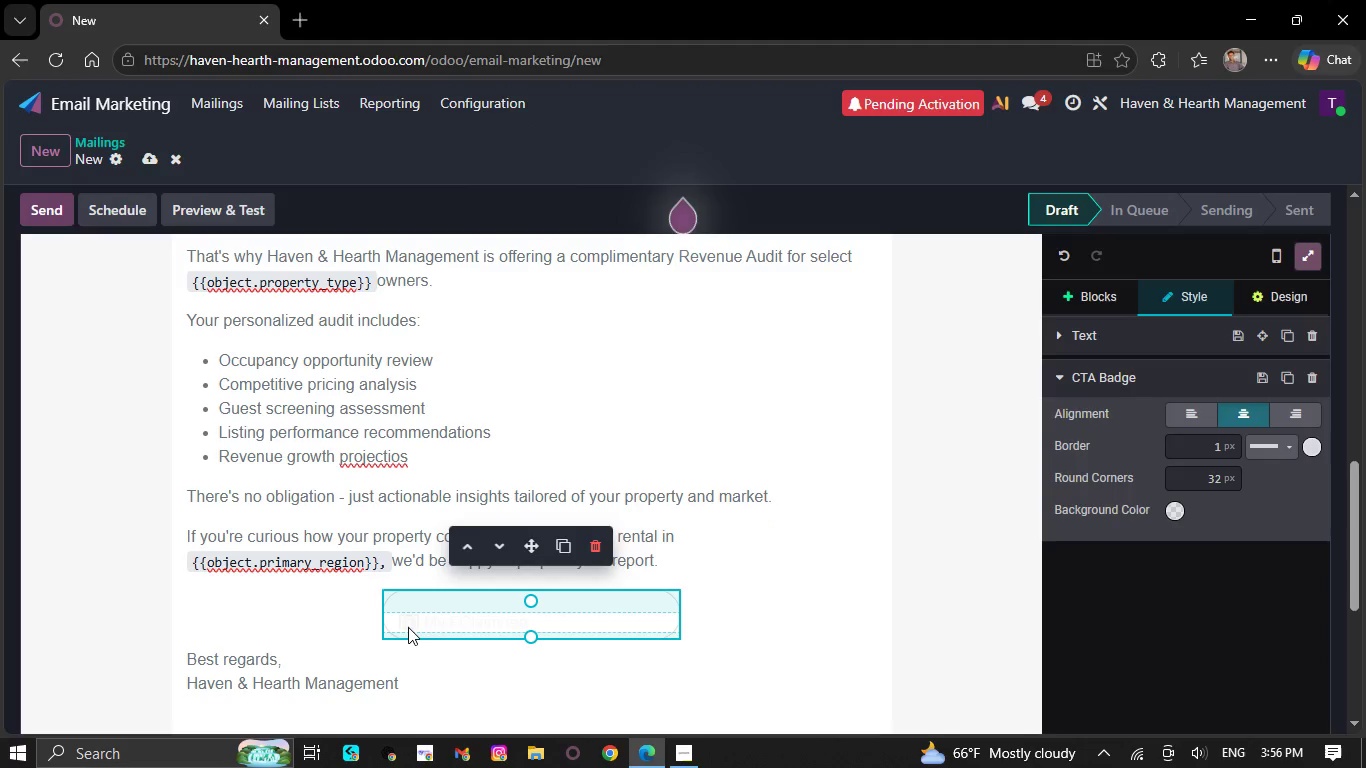 
left_click([445, 622])
 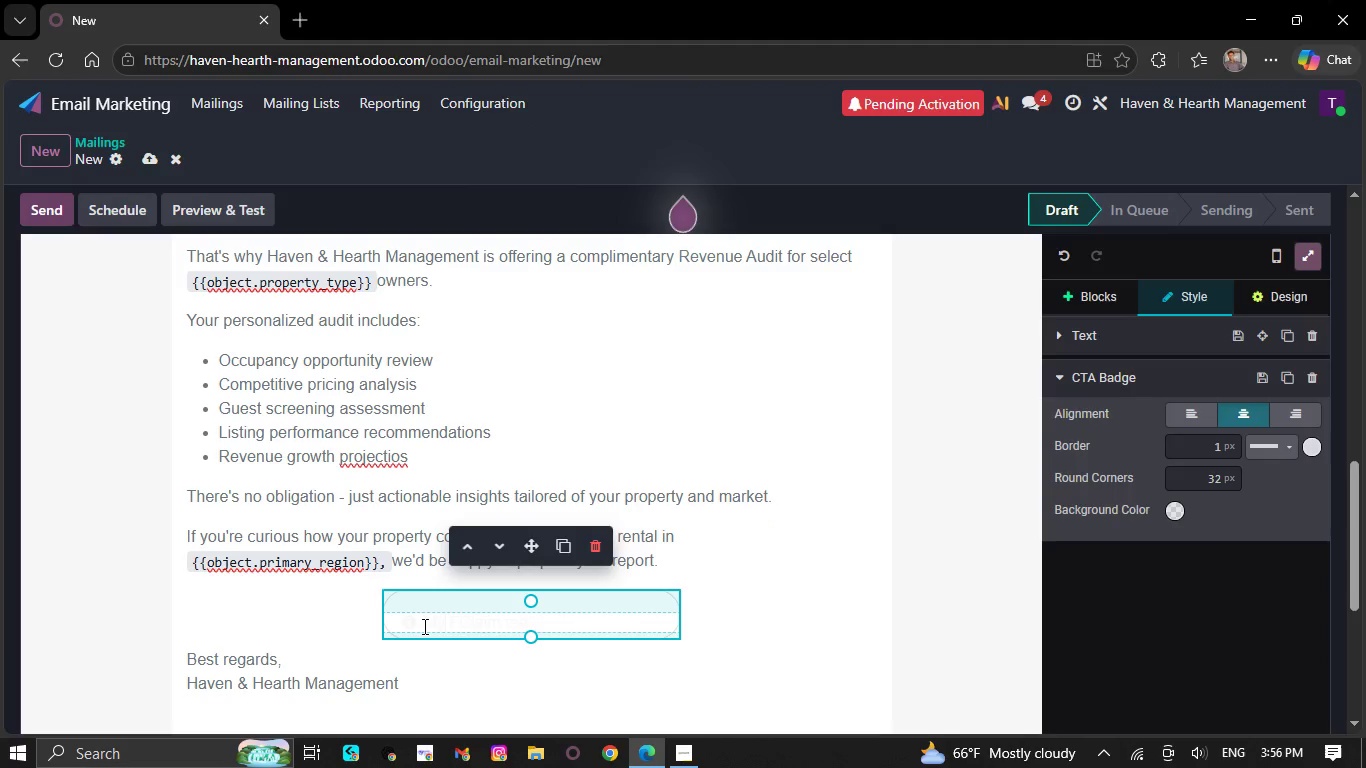 
left_click_drag(start_coordinate=[423, 626], to_coordinate=[655, 632])
 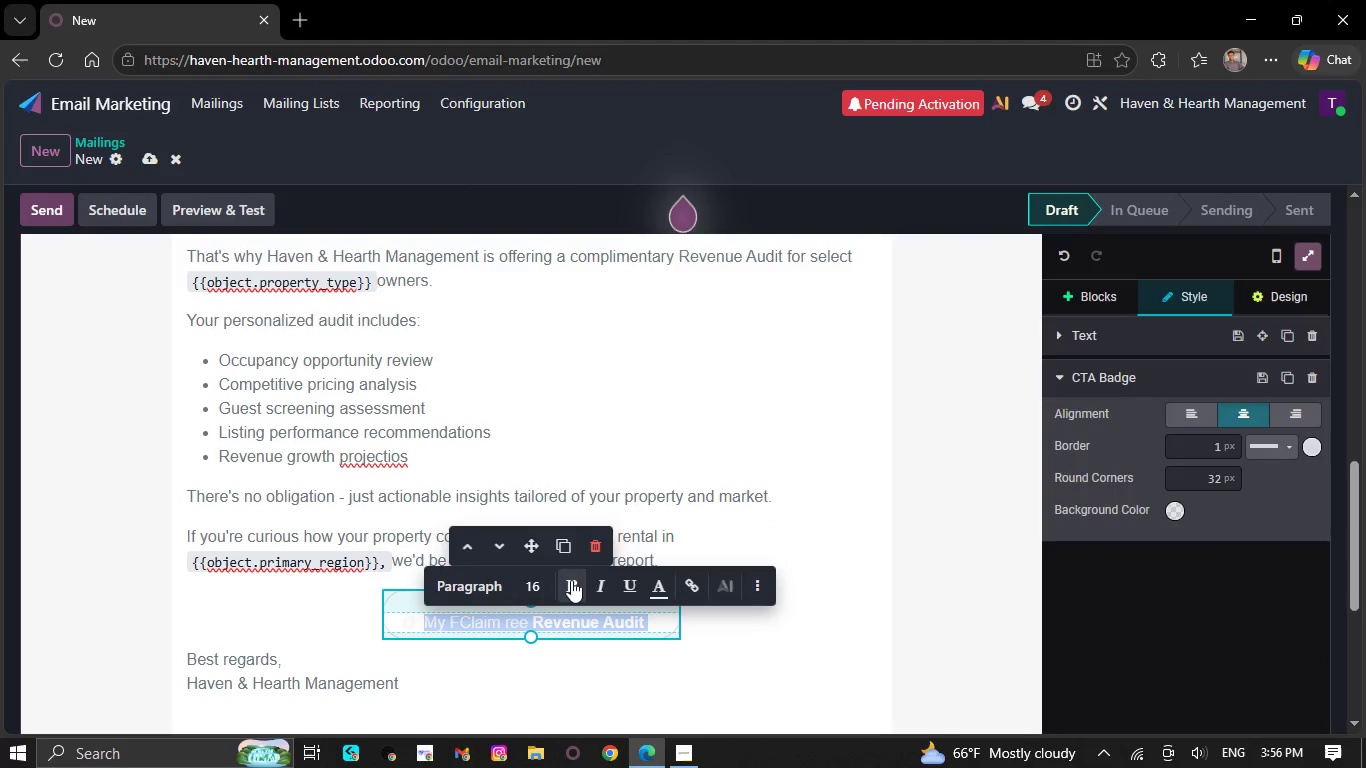 
left_click([571, 580])
 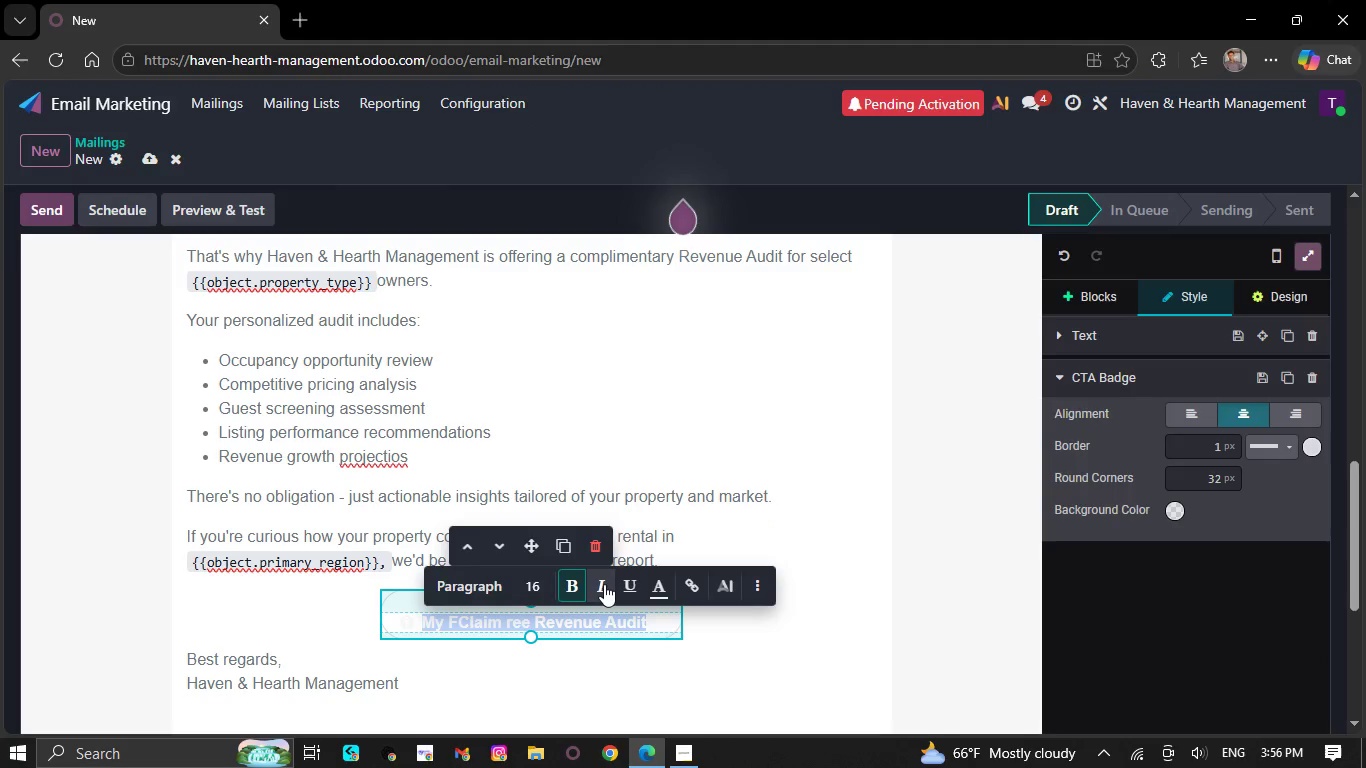 
left_click([604, 584])
 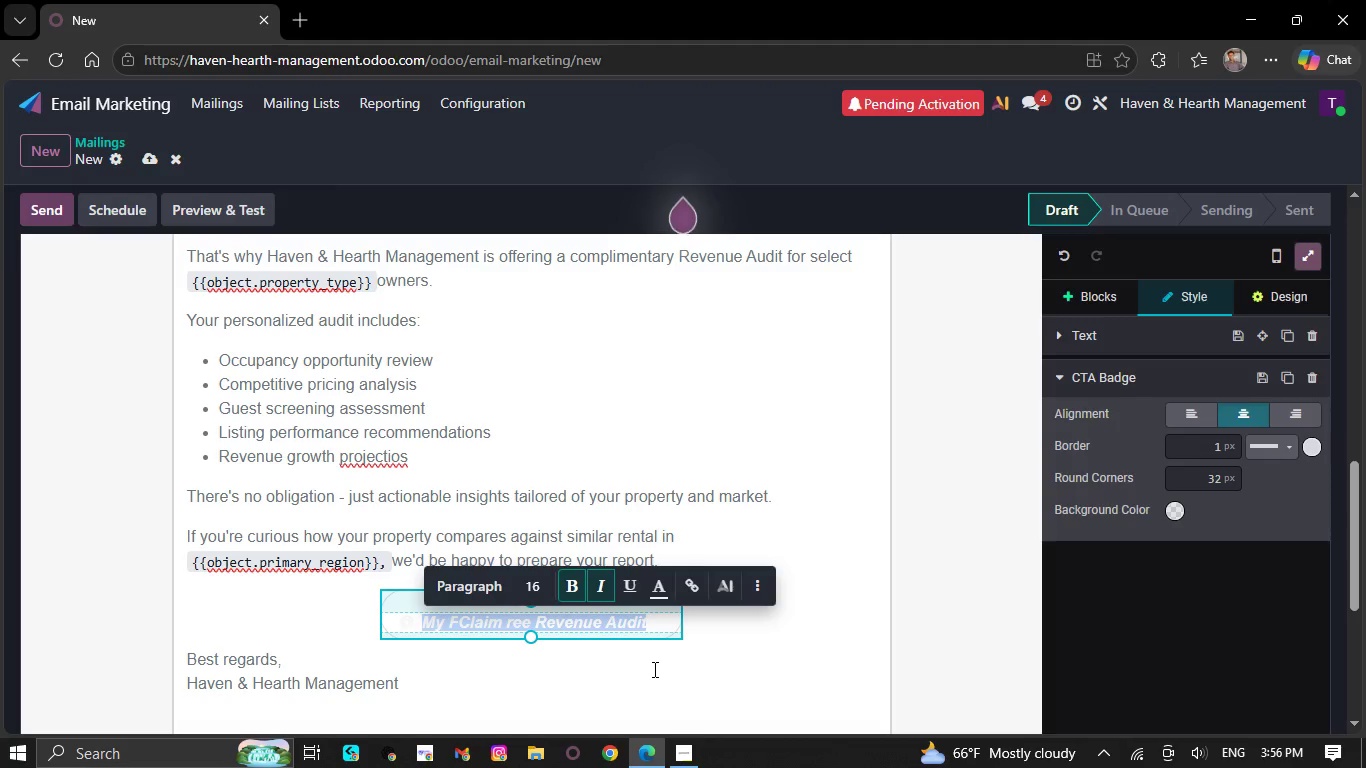 
left_click([653, 669])
 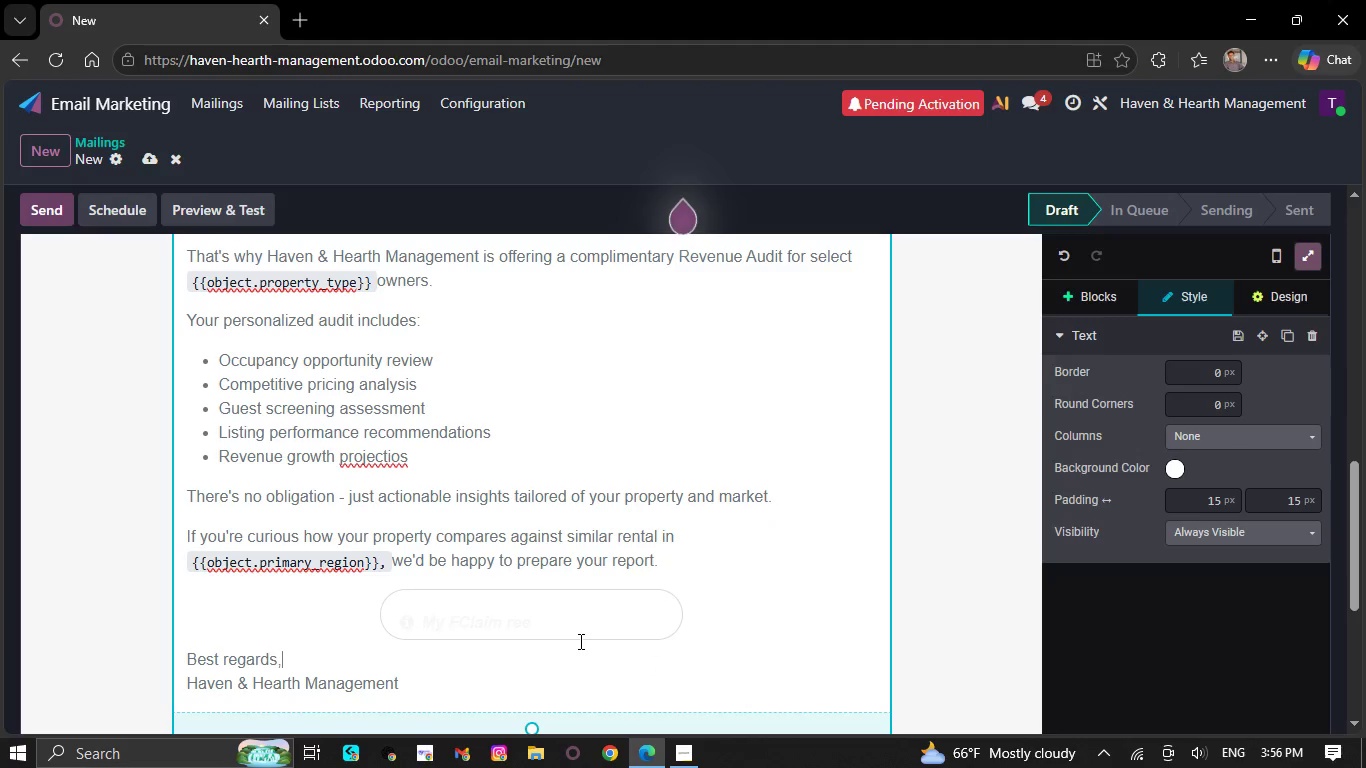 
left_click([580, 630])
 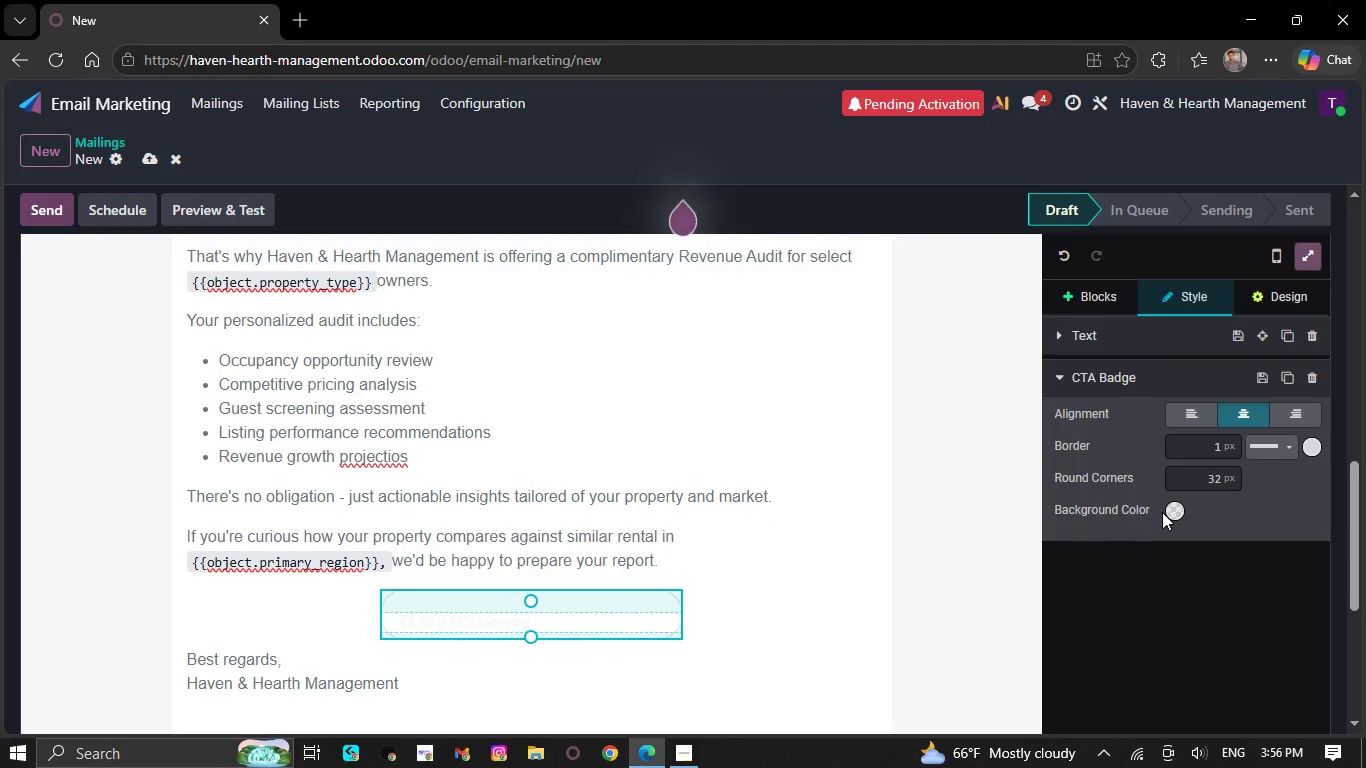 
left_click([1178, 512])
 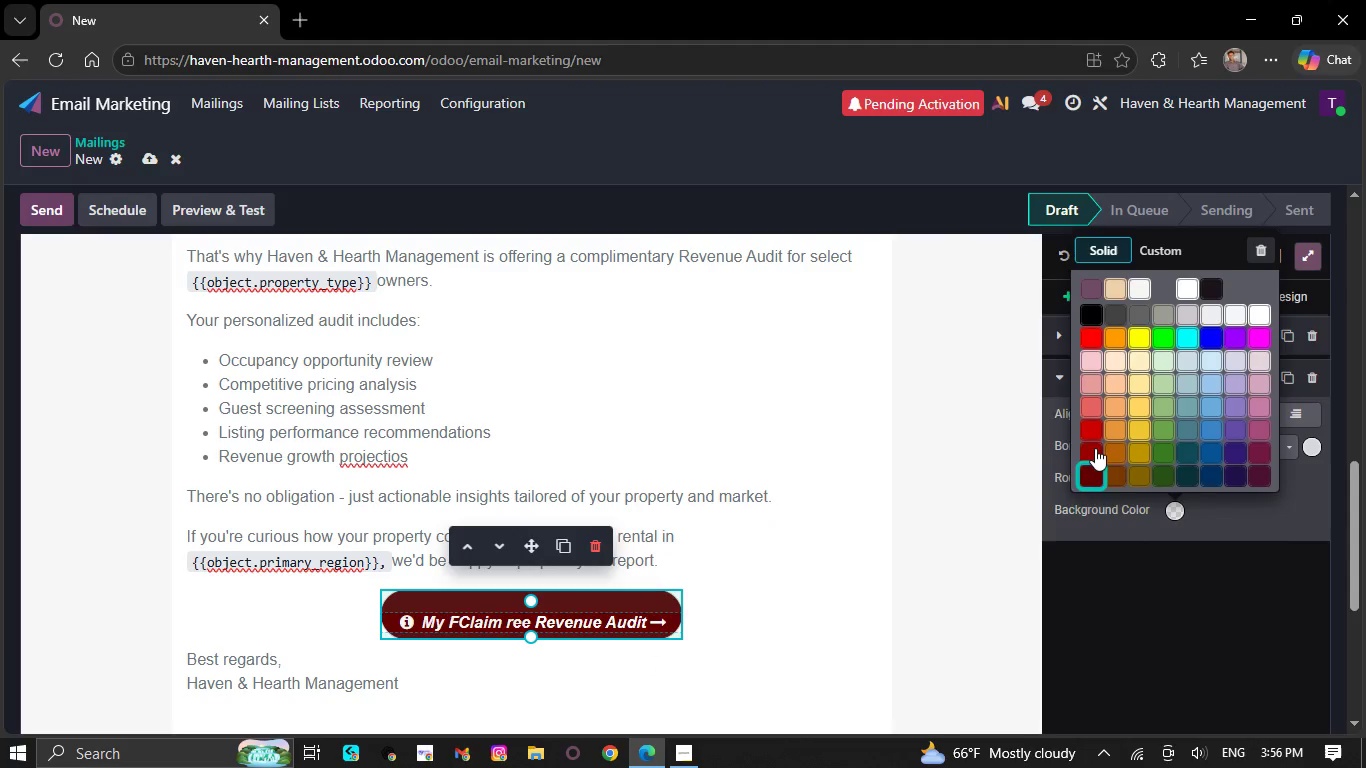 
left_click([1095, 434])
 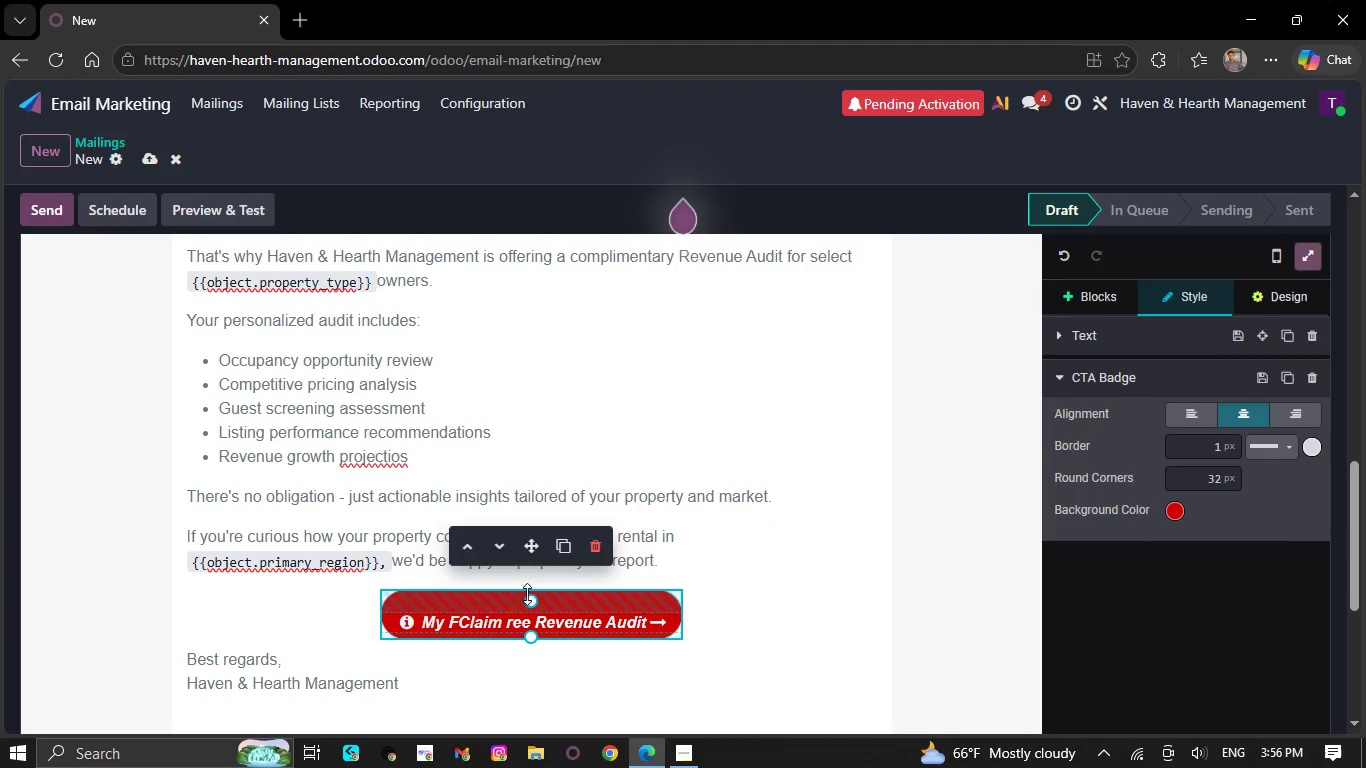 
left_click_drag(start_coordinate=[535, 605], to_coordinate=[541, 586])
 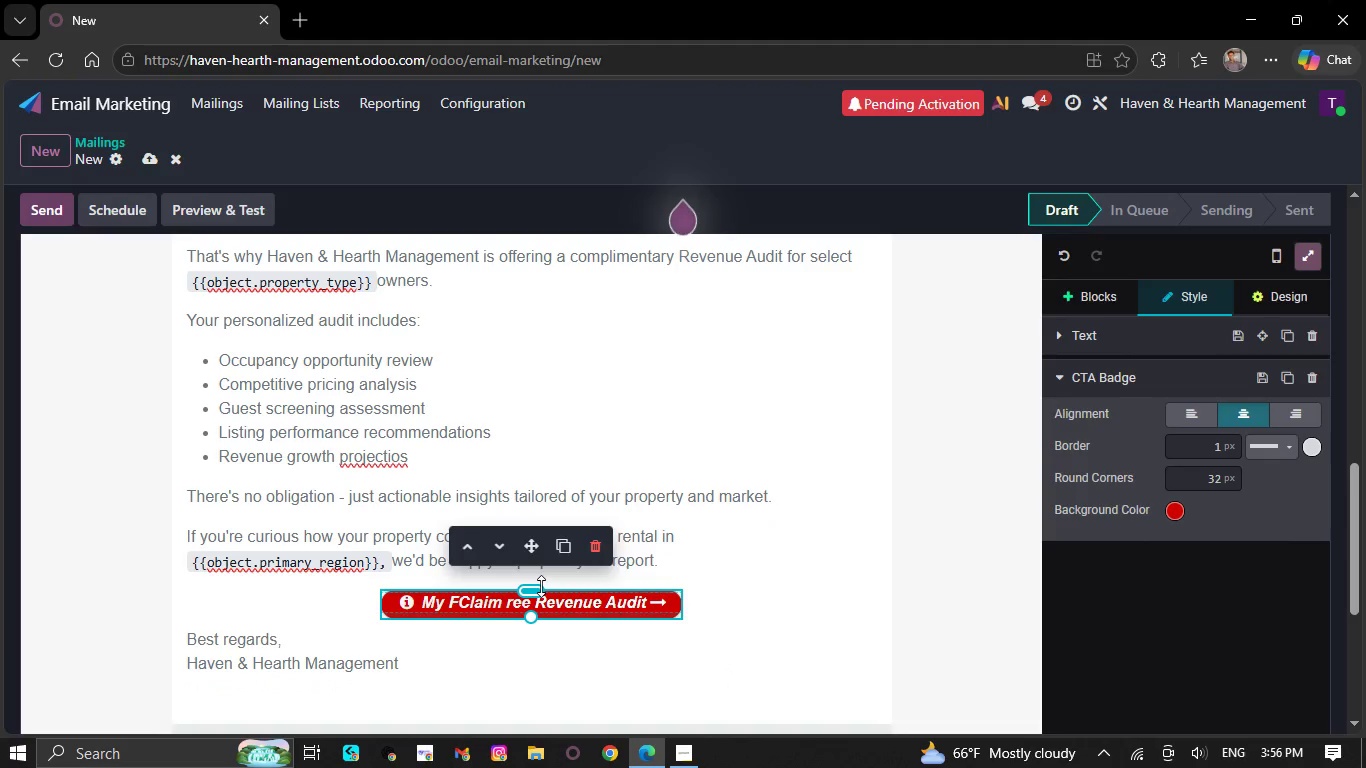 
left_click_drag(start_coordinate=[541, 586], to_coordinate=[558, 590])
 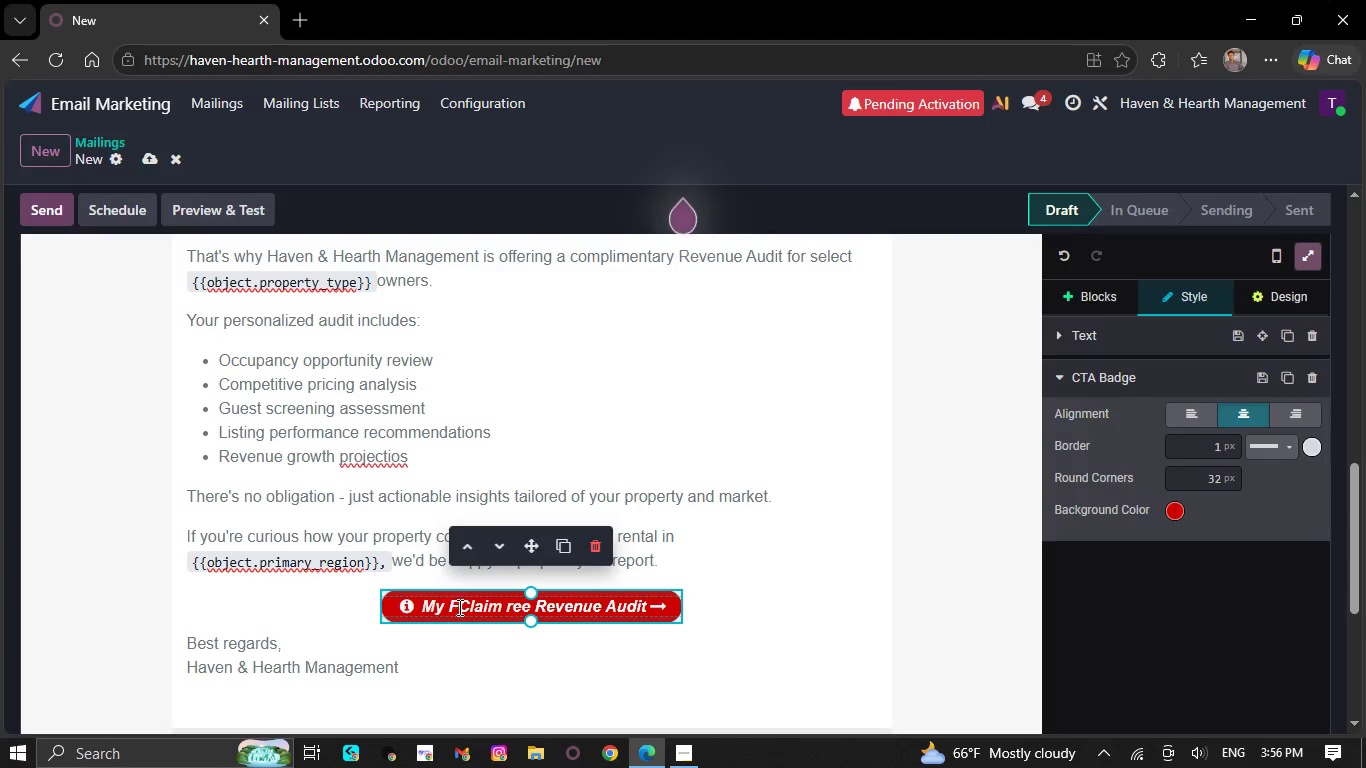 
left_click_drag(start_coordinate=[455, 607], to_coordinate=[514, 601])
 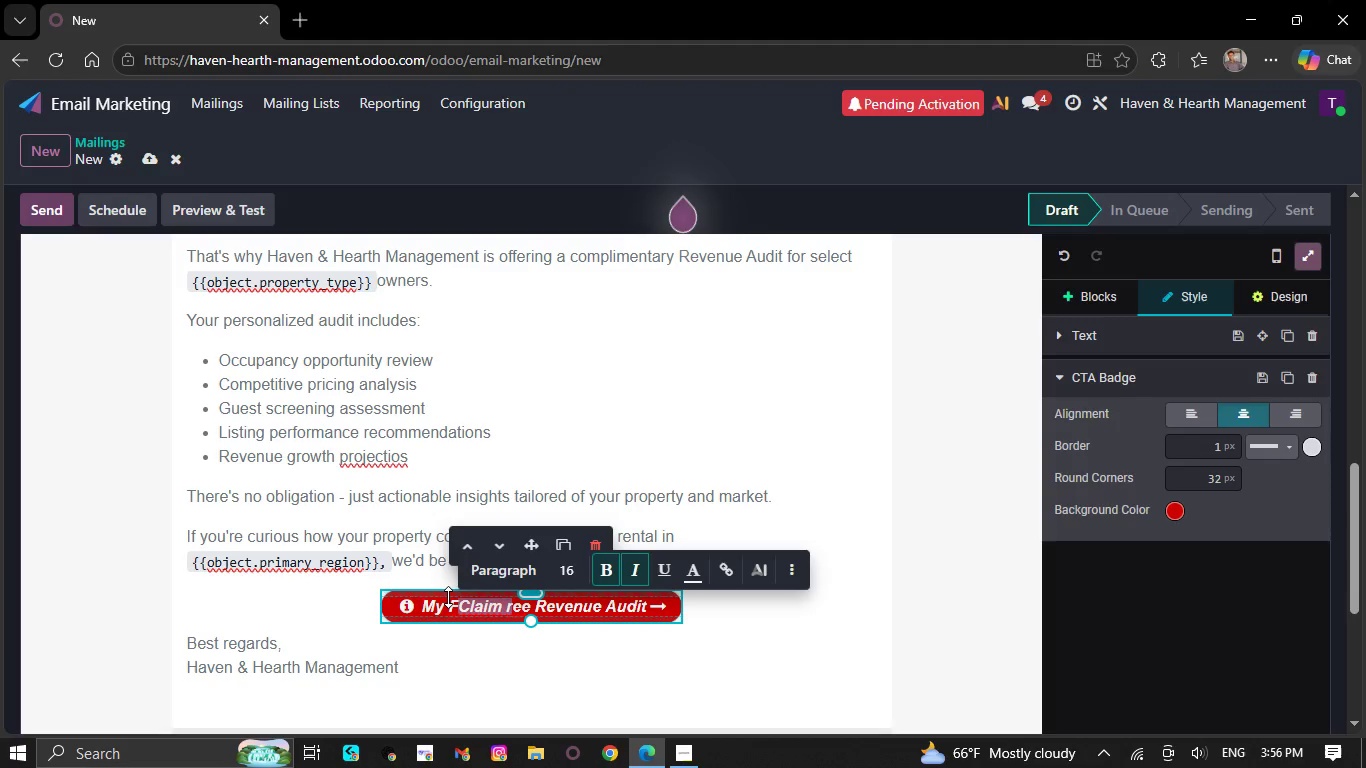 
left_click([448, 597])
 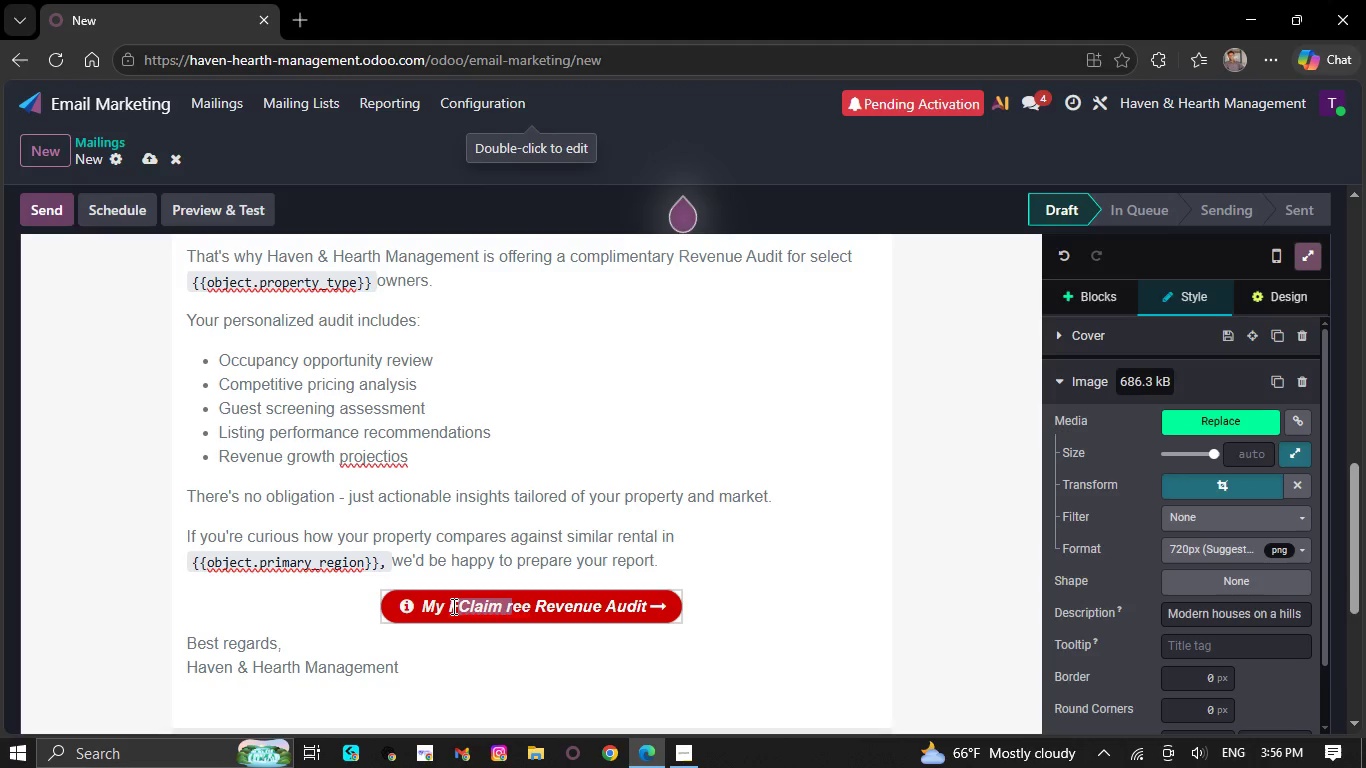 
left_click([457, 606])
 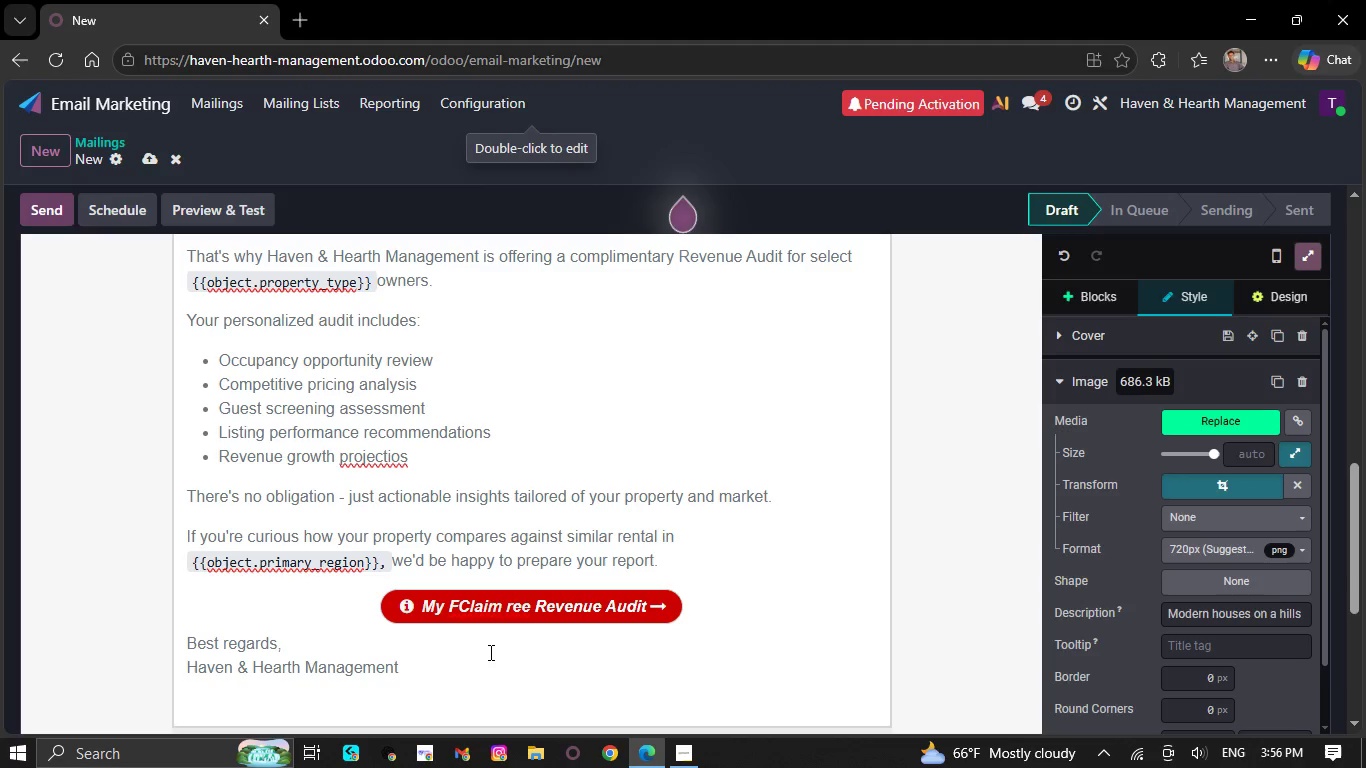 
key(Backspace)
 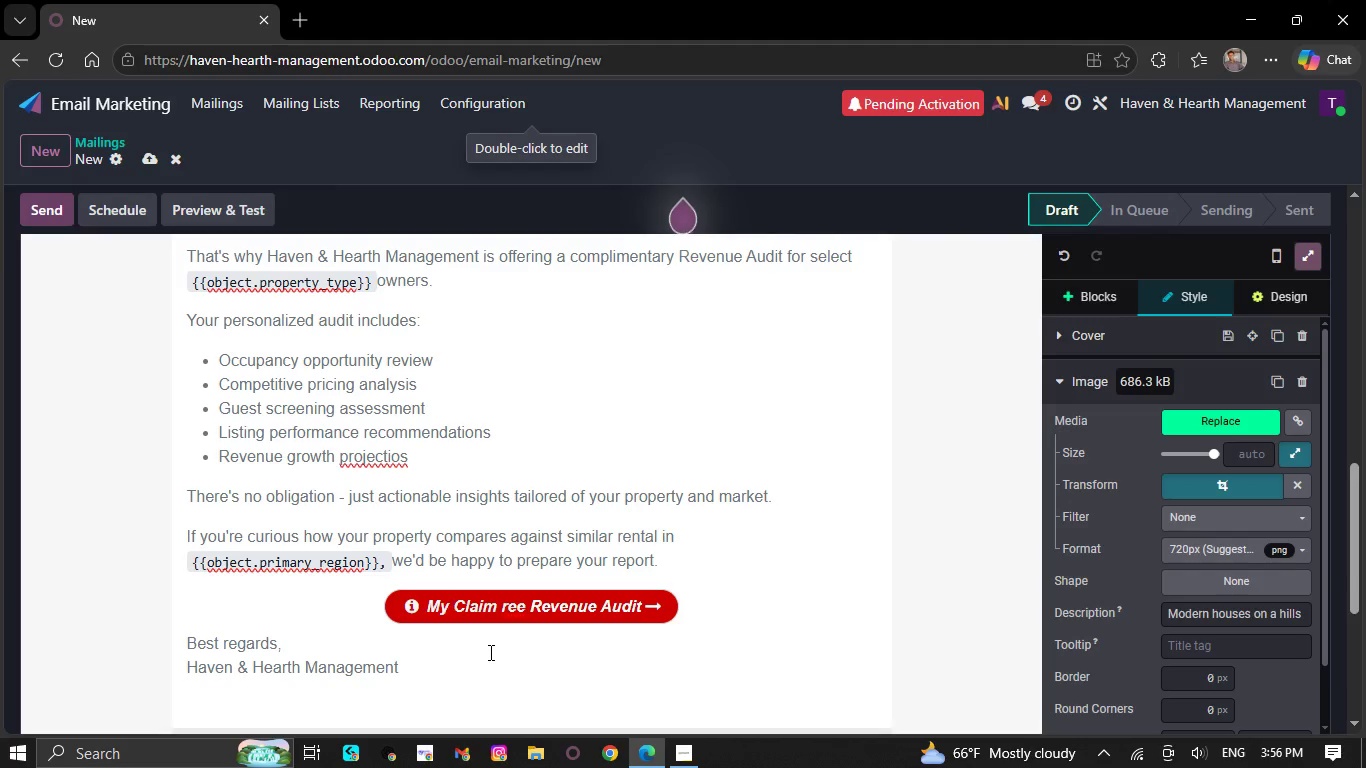 
key(ArrowRight)
 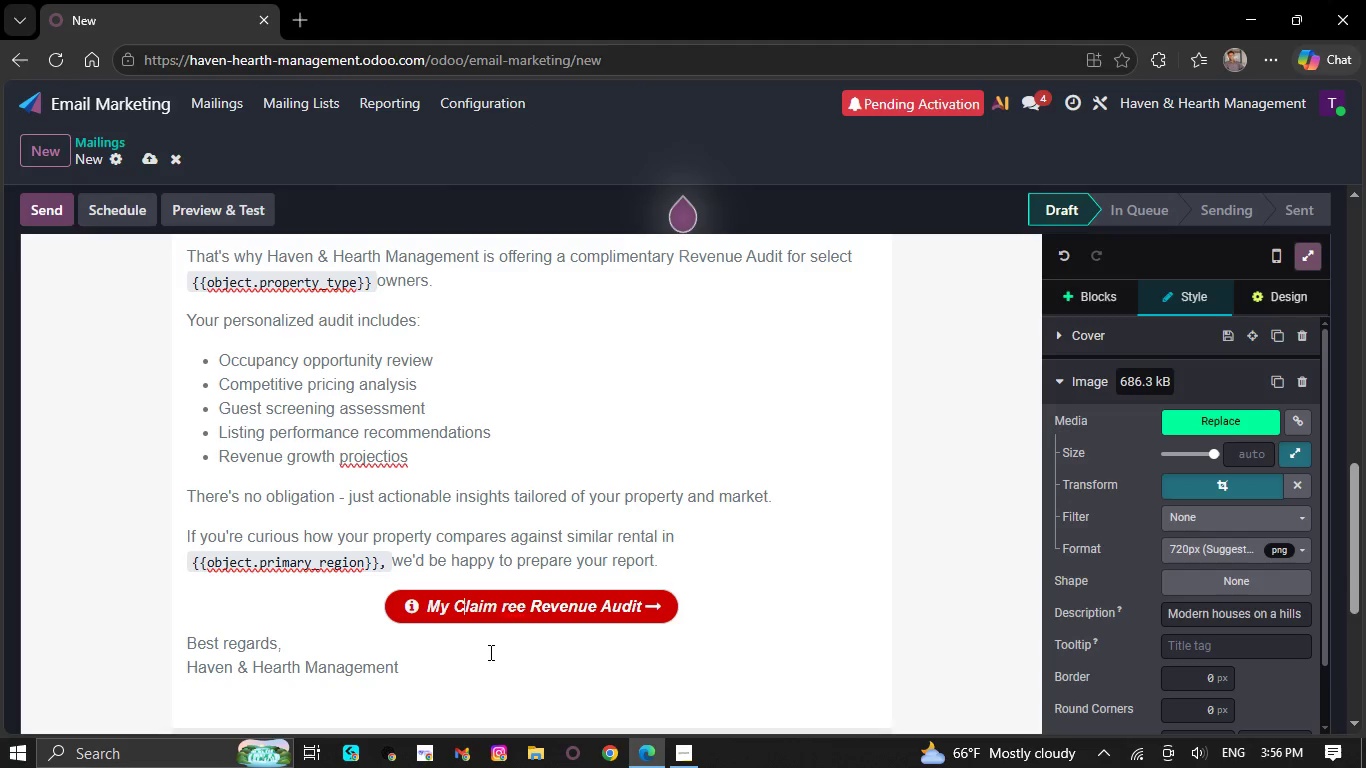 
key(ArrowRight)
 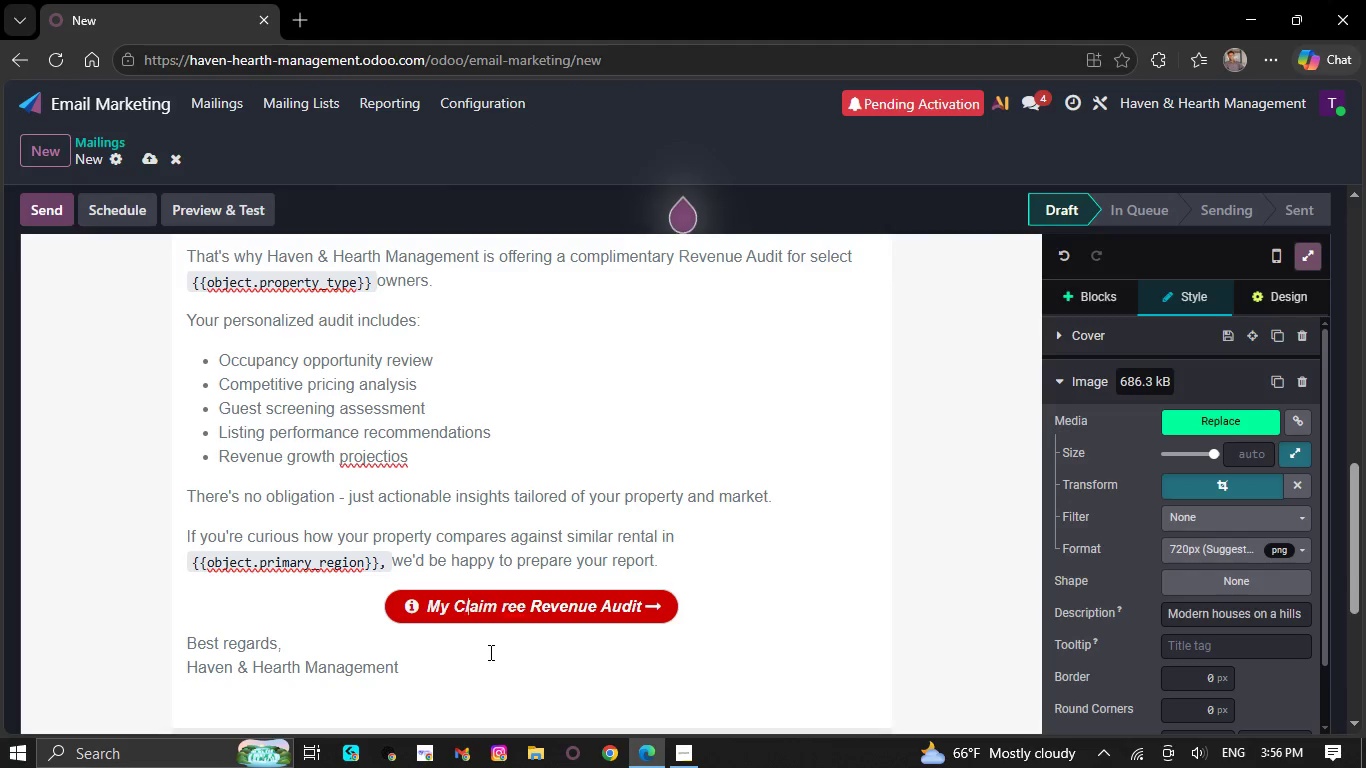 
key(ArrowRight)
 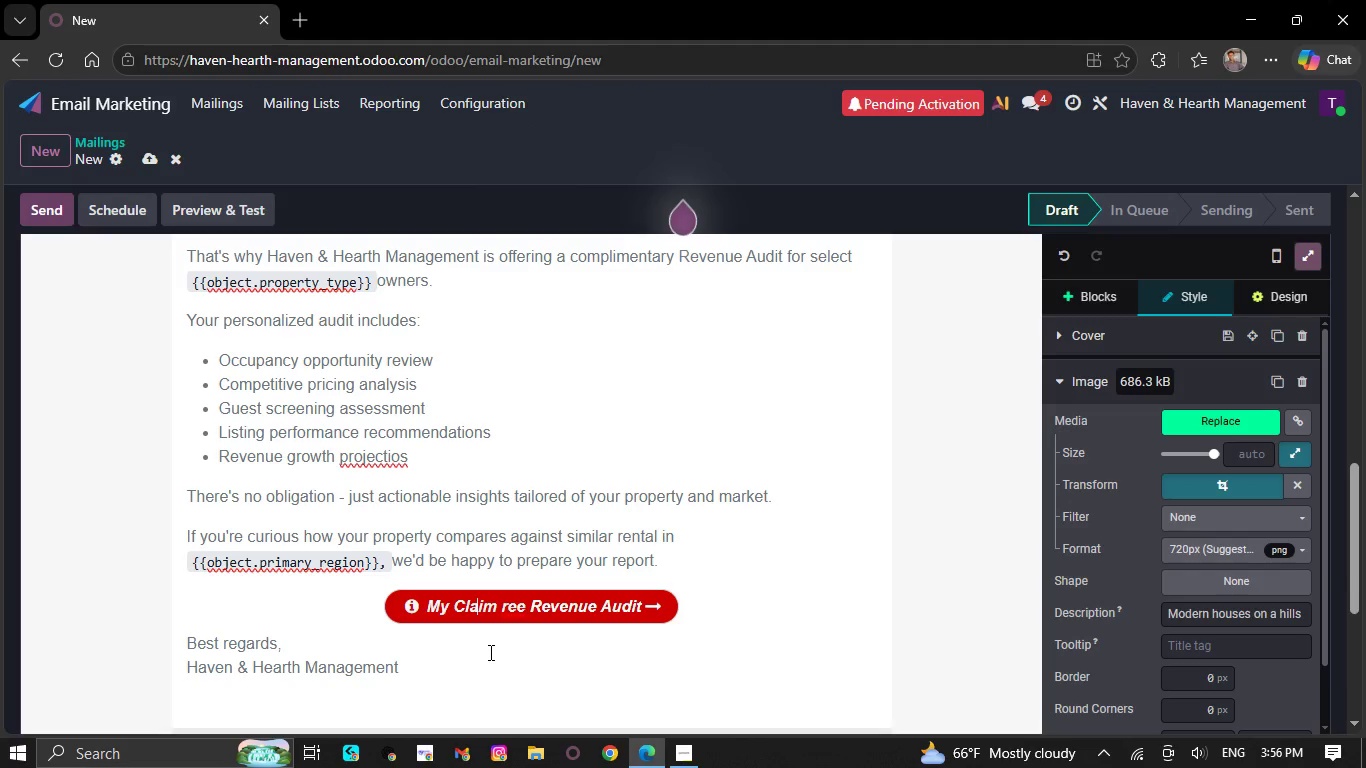 
key(ArrowRight)
 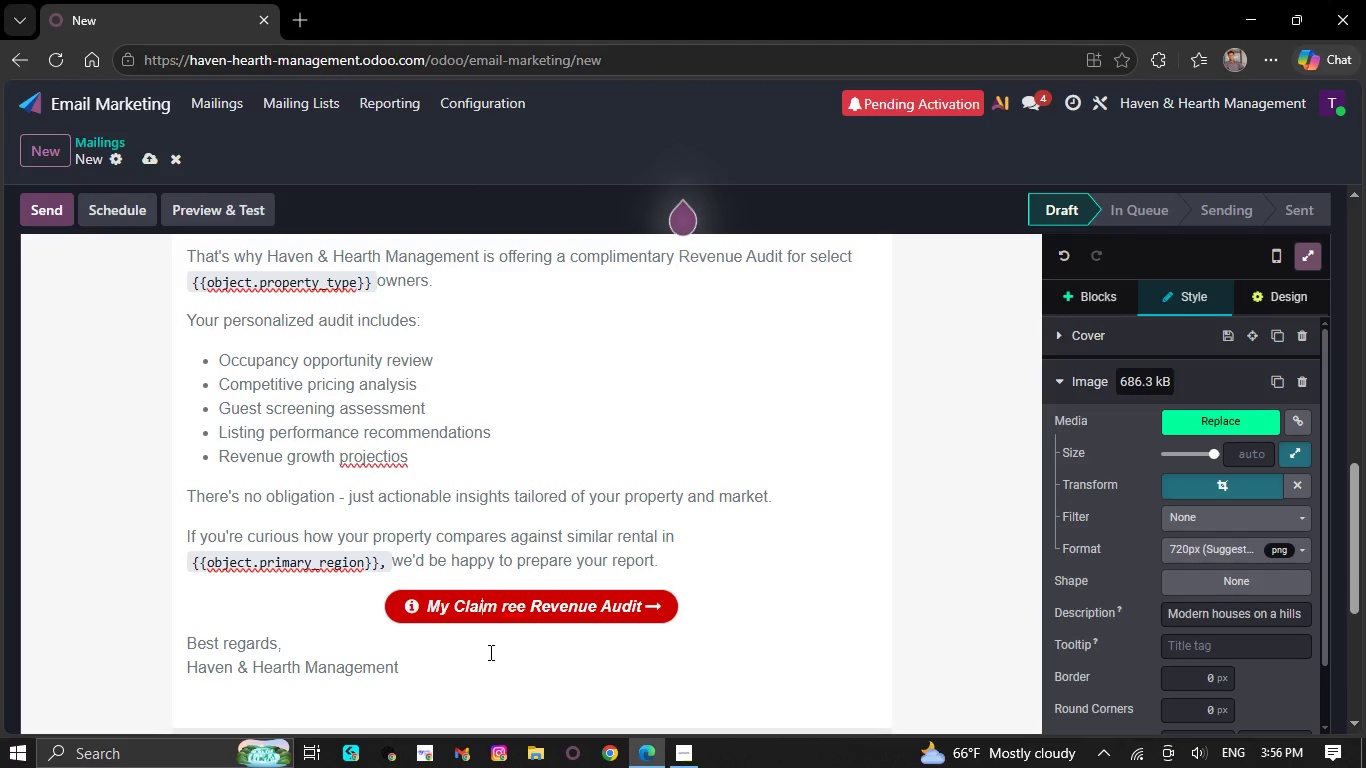 
key(ArrowRight)
 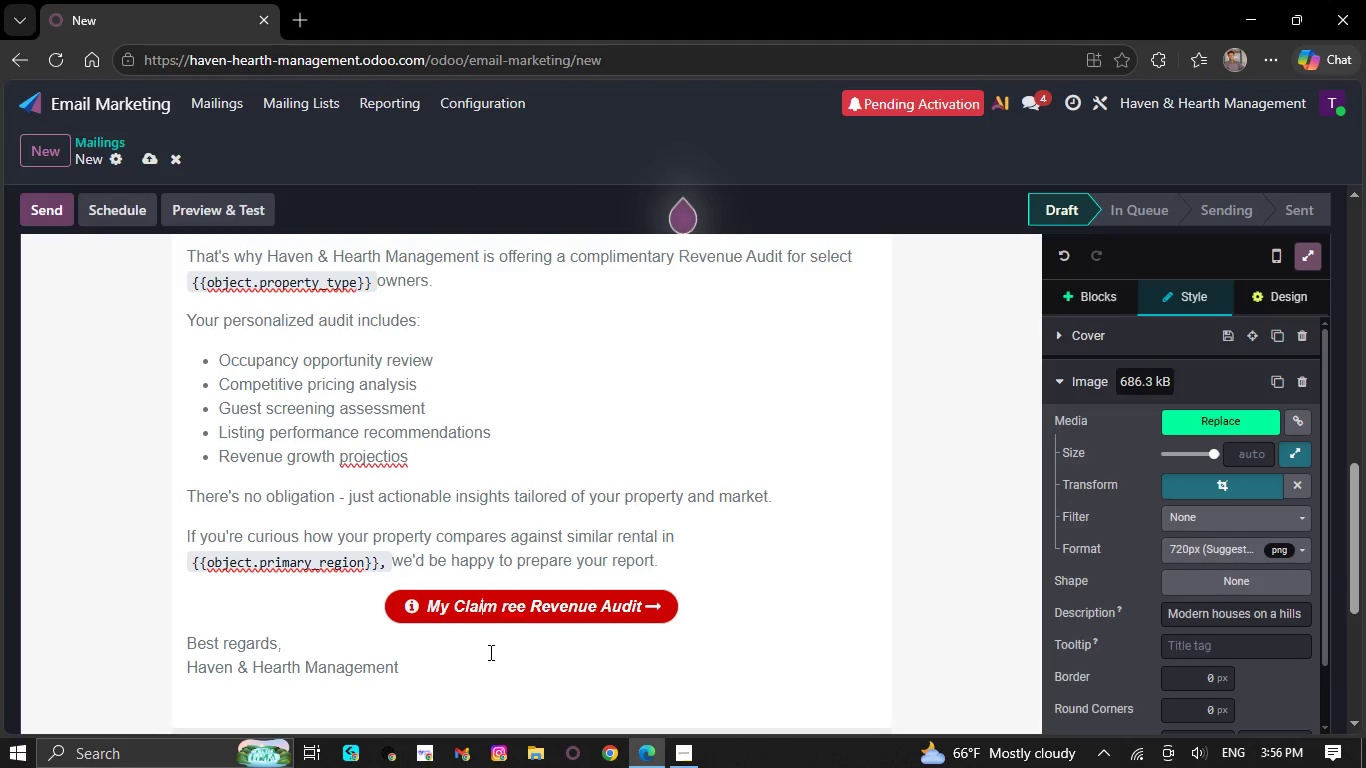 
key(ArrowRight)
 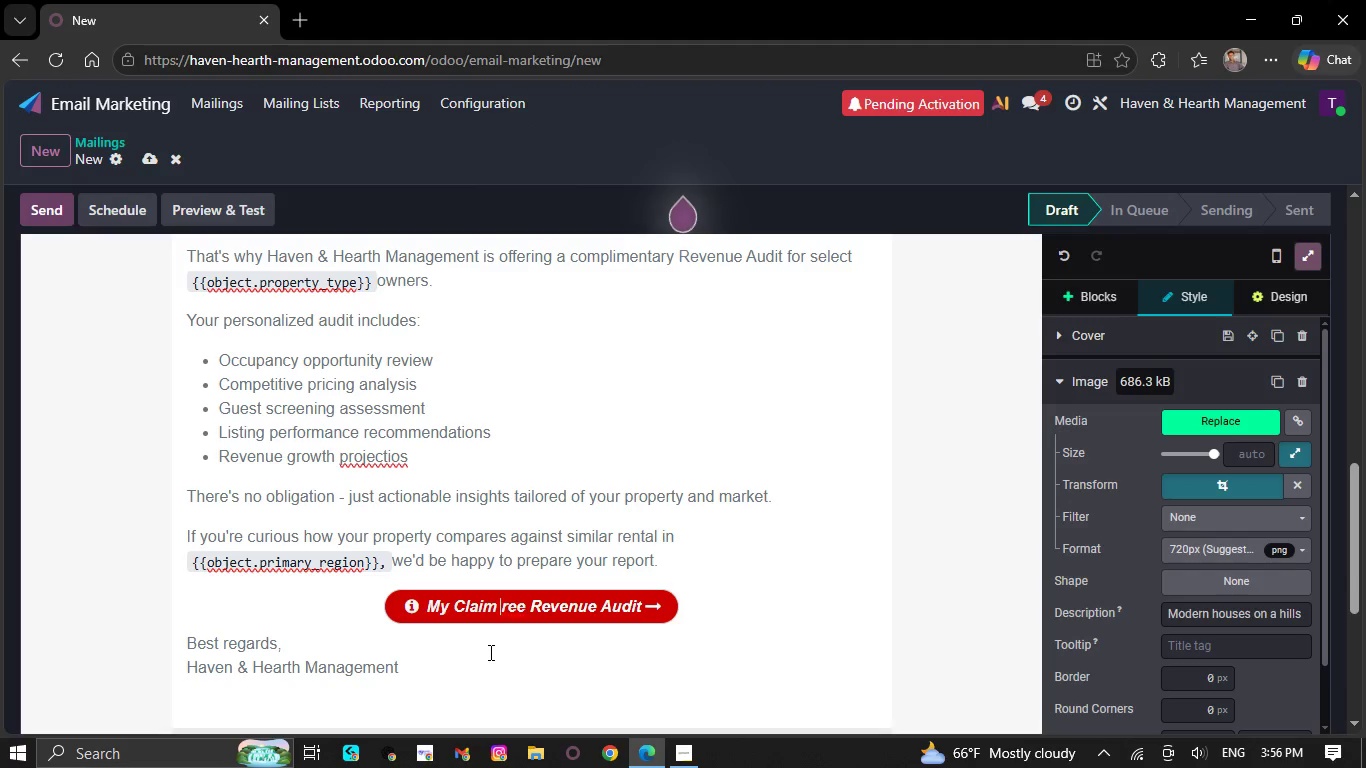 
key(CapsLock)
 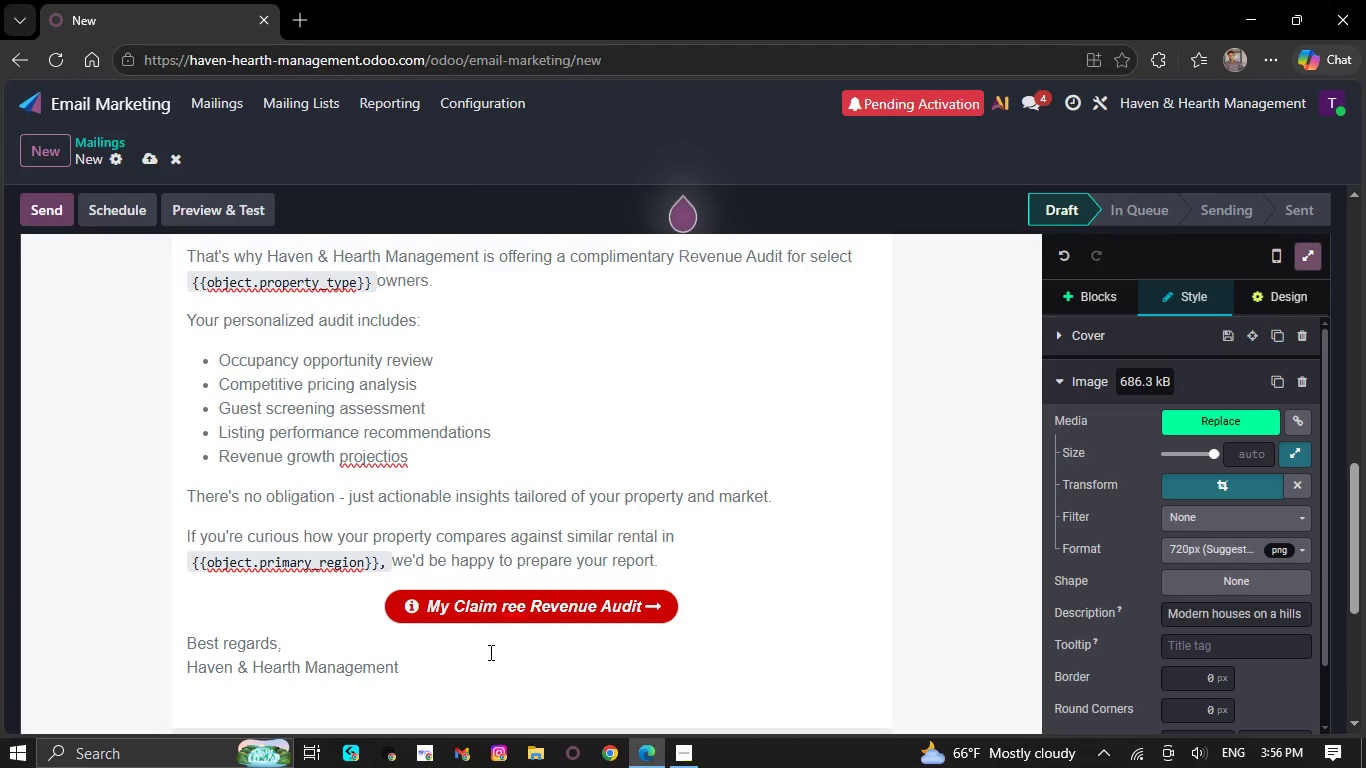 
key(F)
 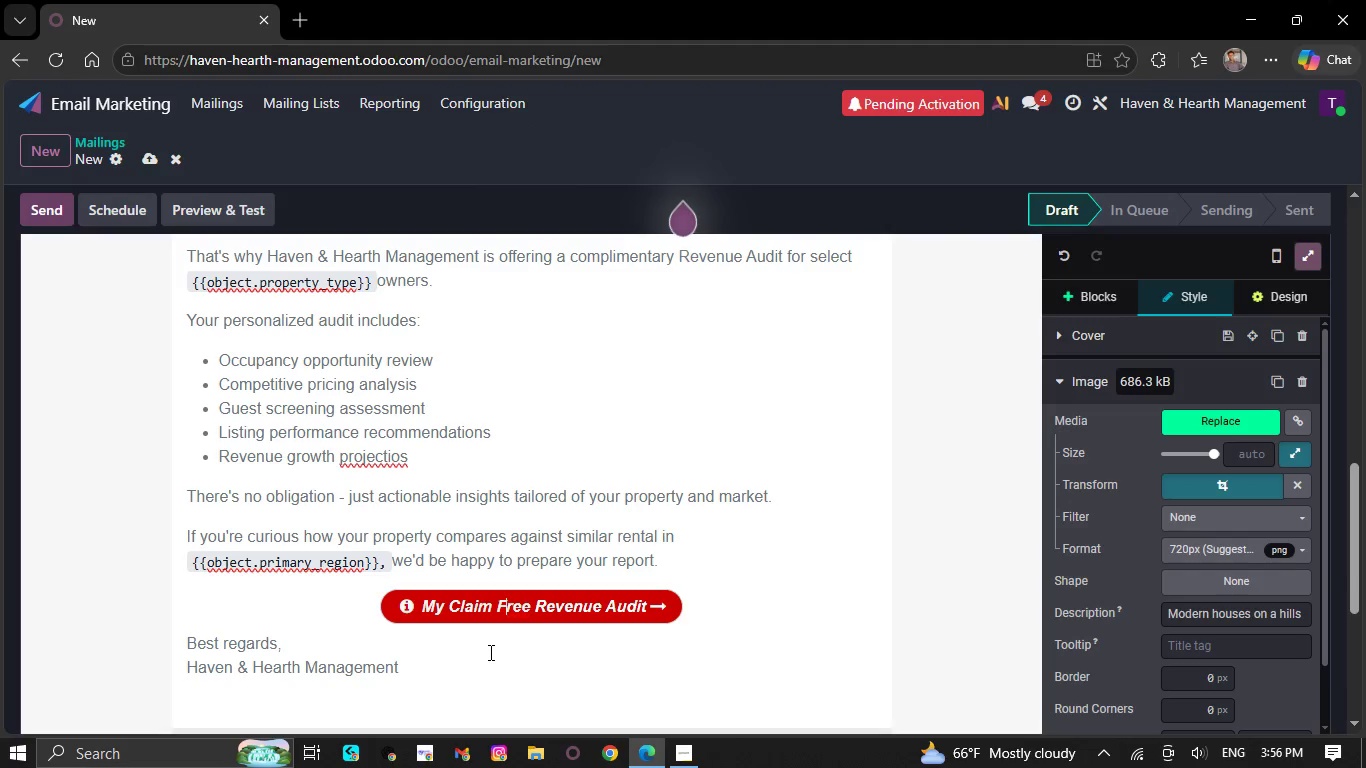 
key(CapsLock)
 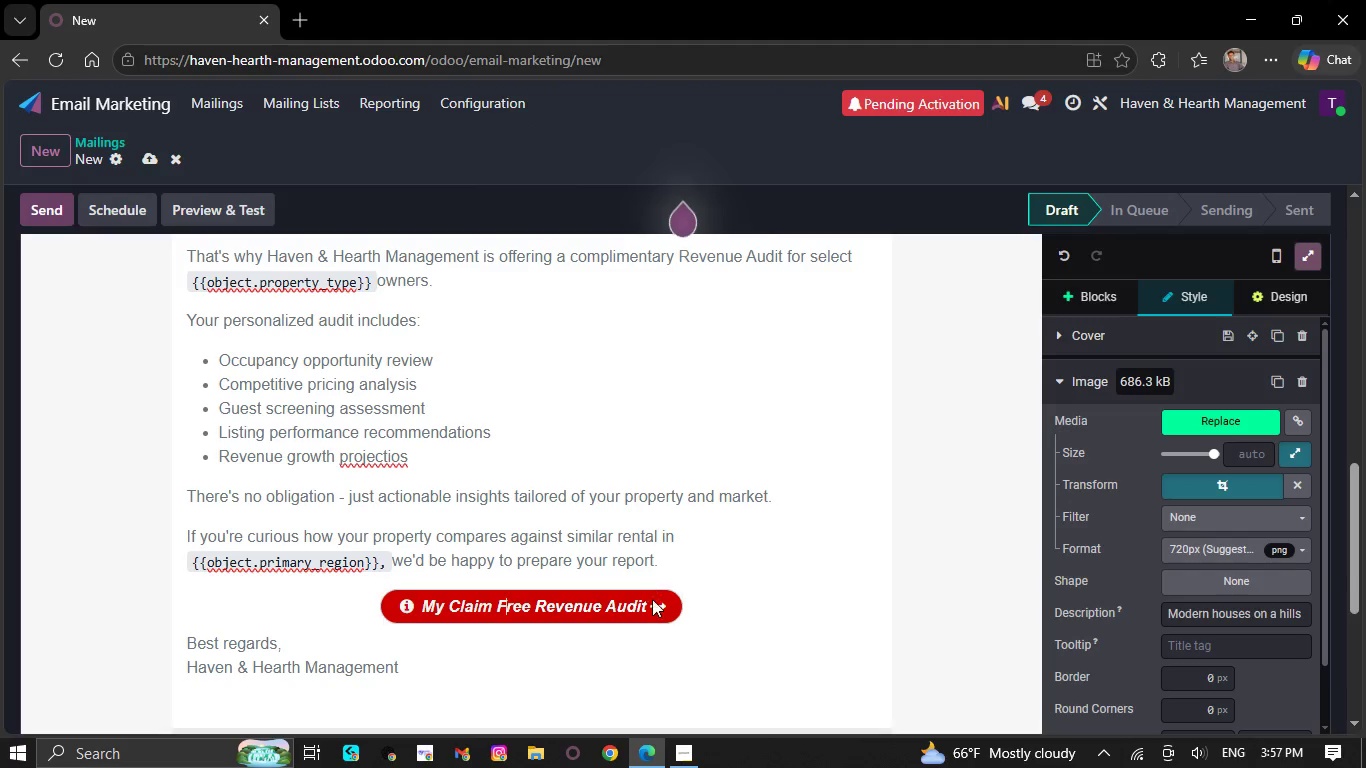 
left_click([658, 607])
 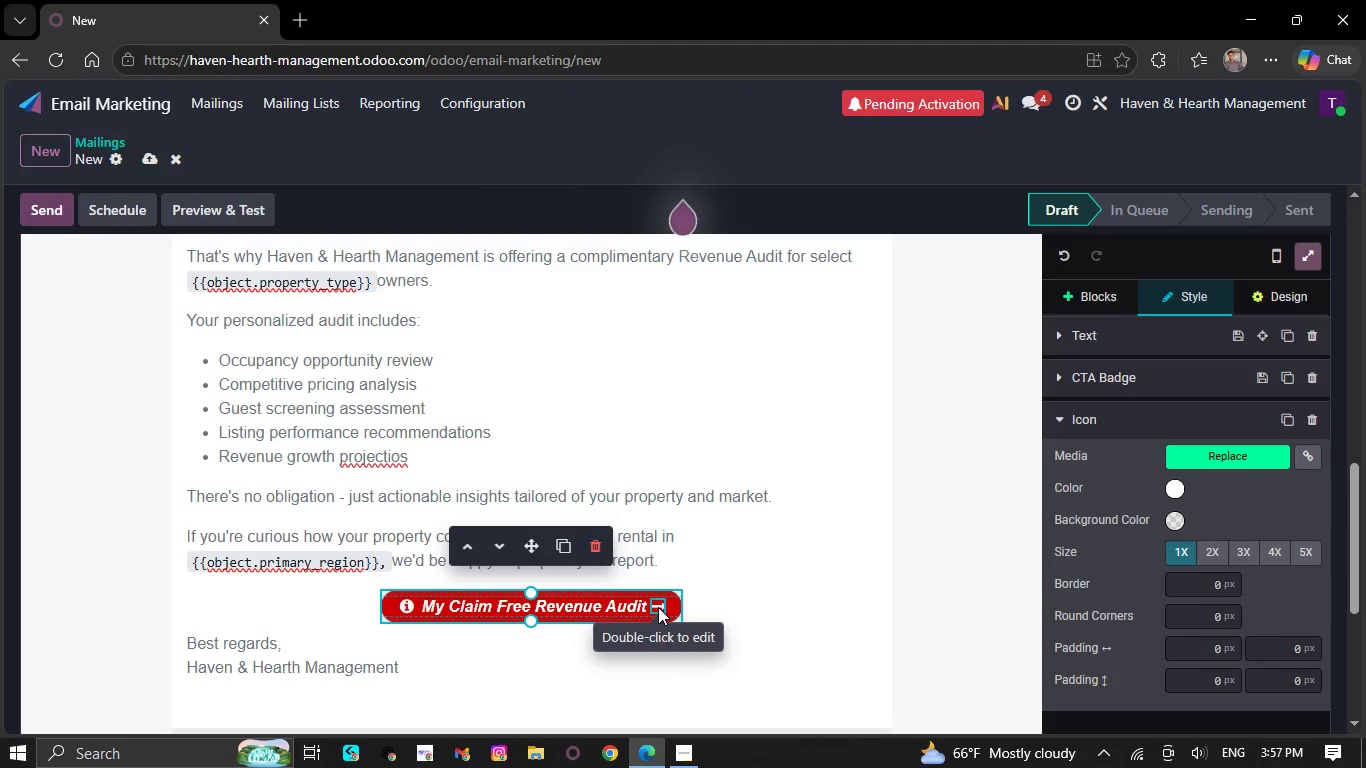 
left_click([658, 607])
 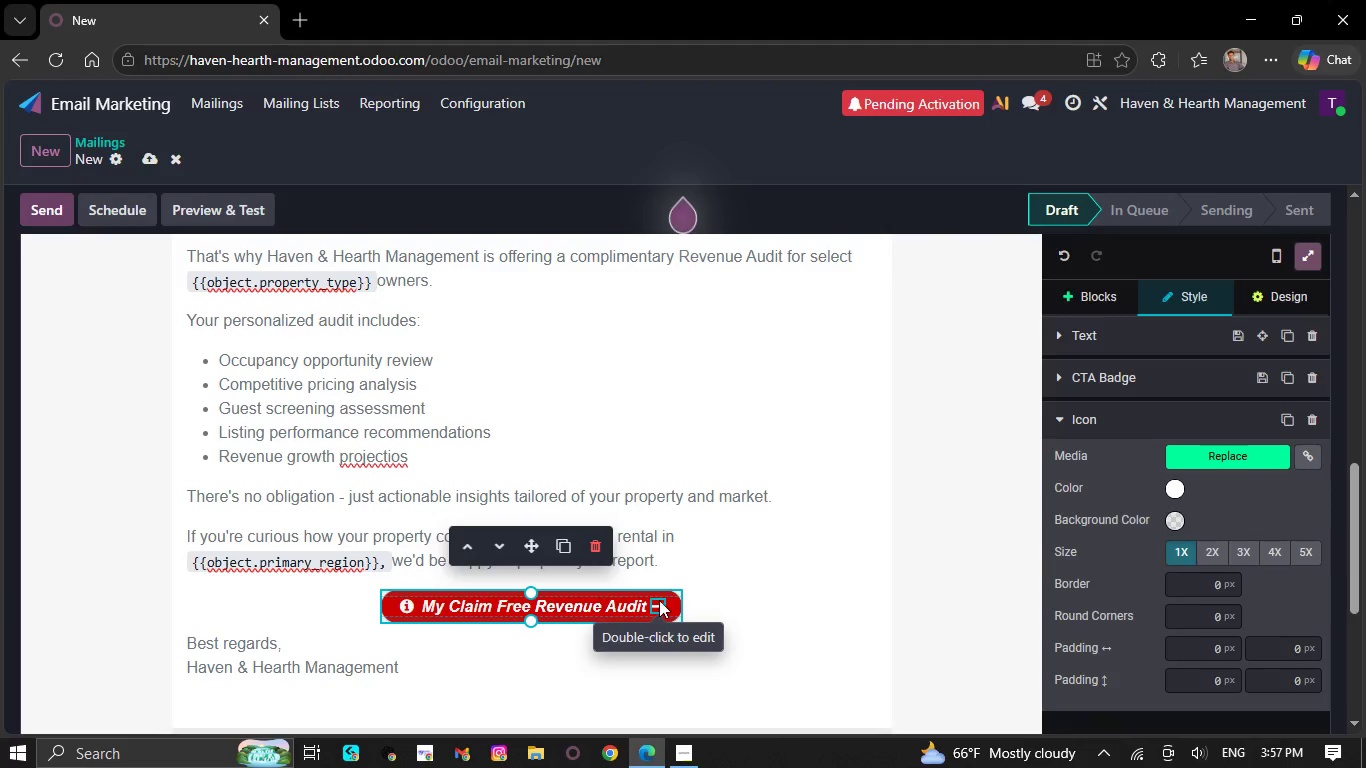 
double_click([659, 600])
 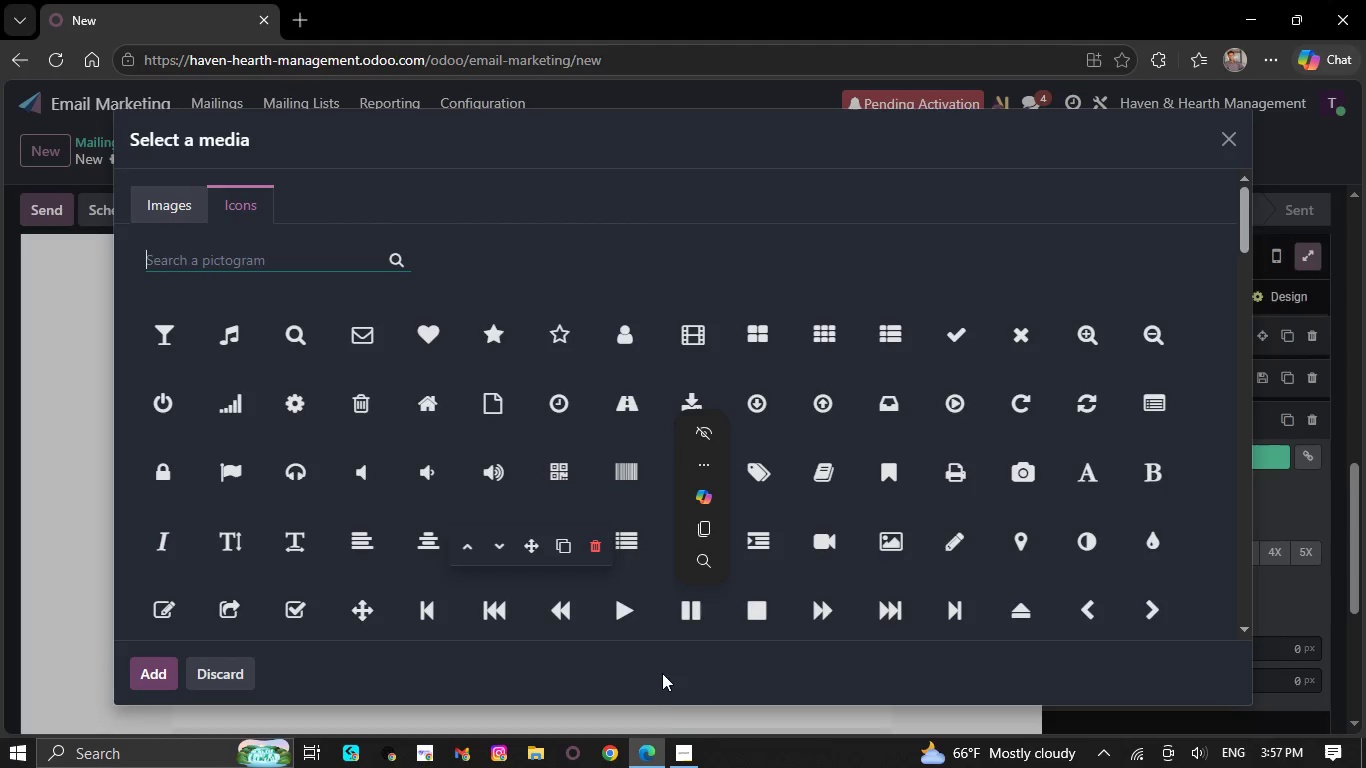 
left_click([666, 715])
 